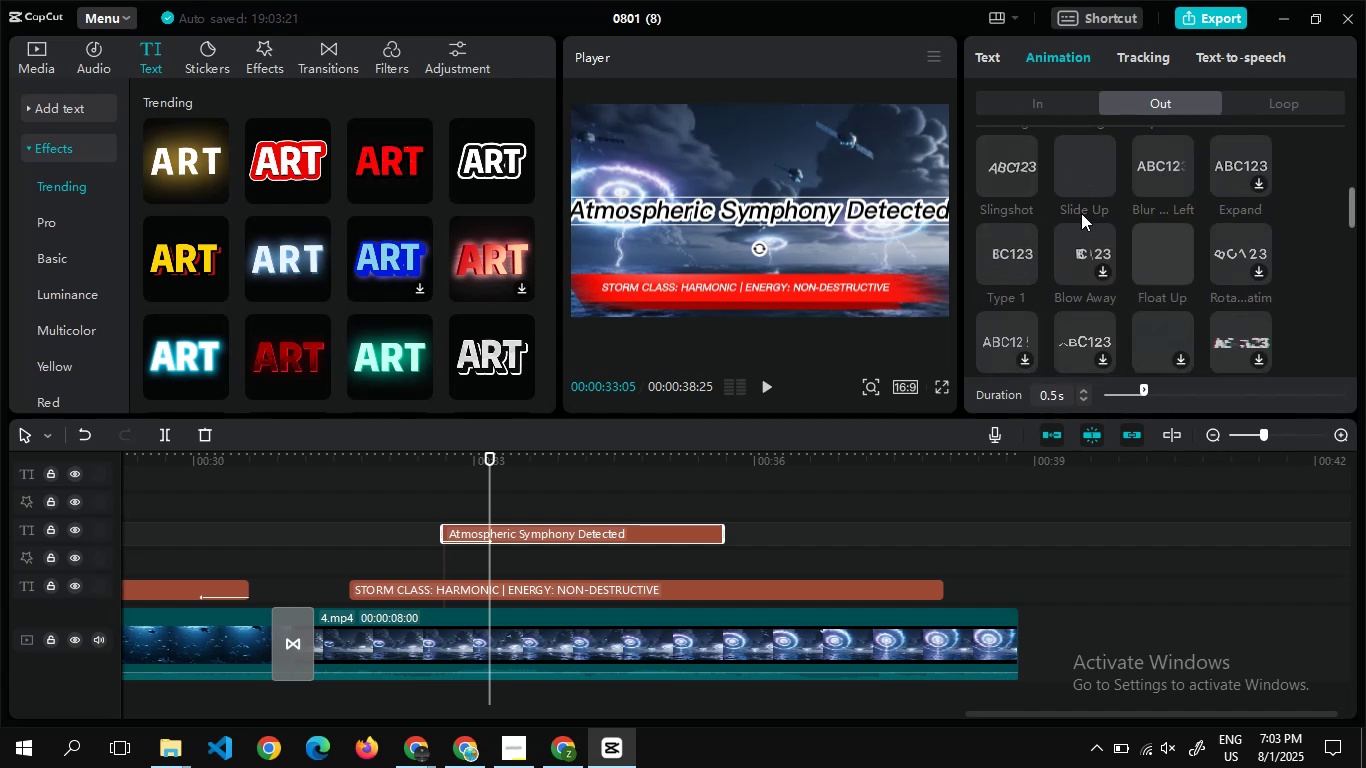 
left_click([1082, 171])
 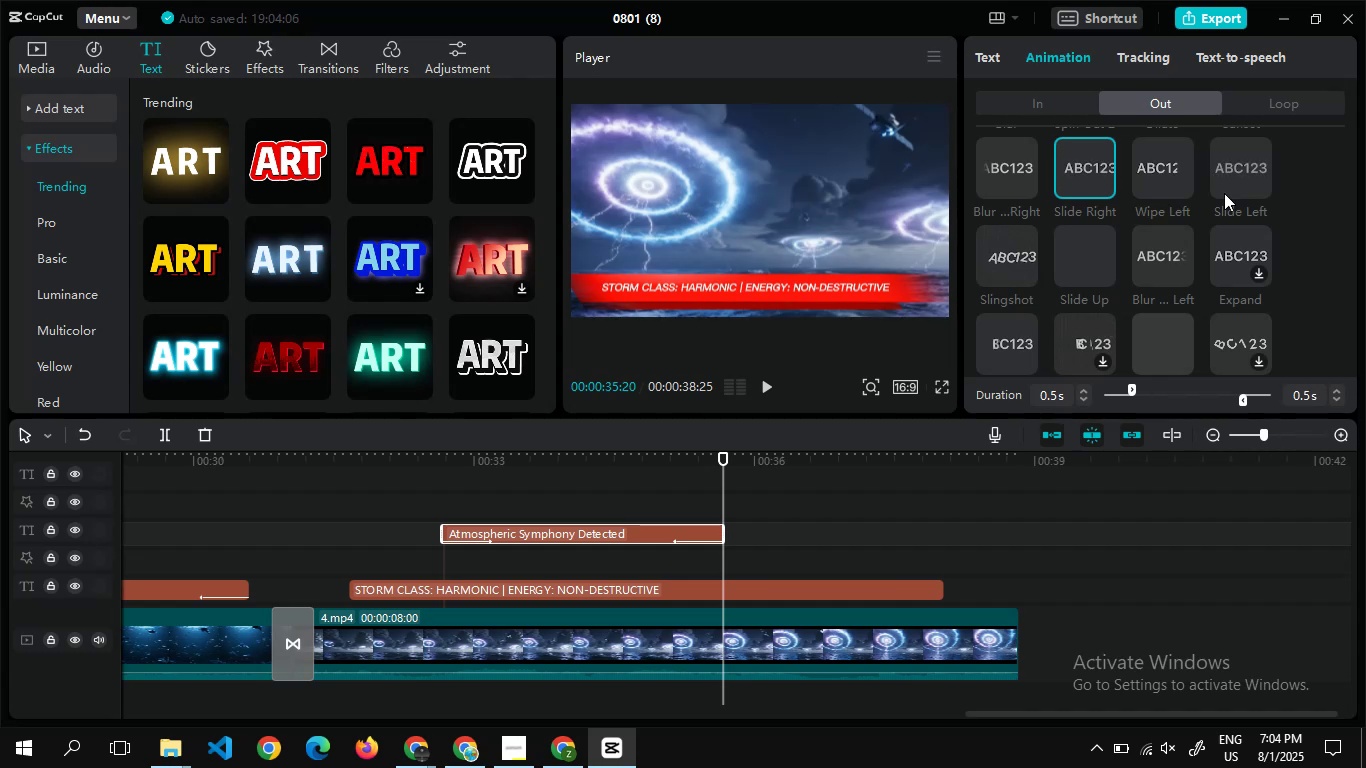 
wait(42.5)
 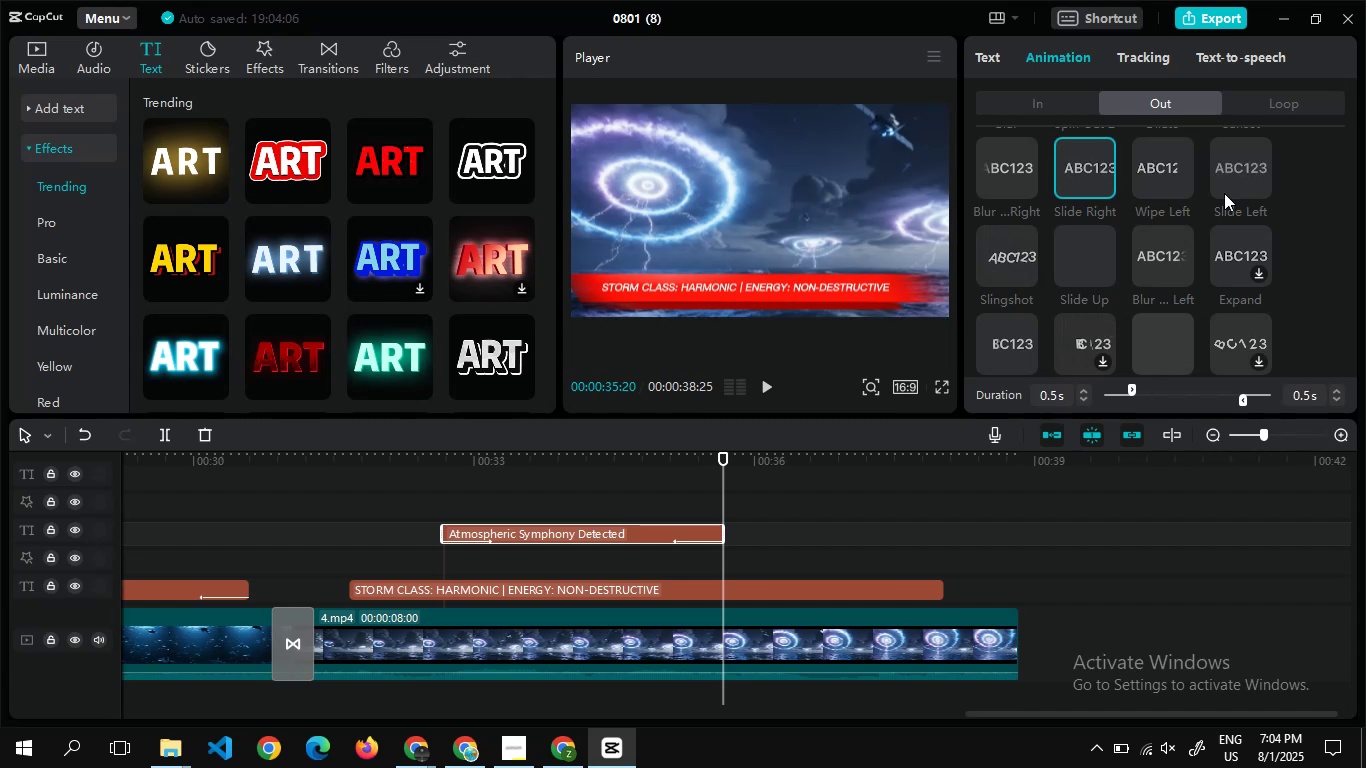 
double_click([556, 482])
 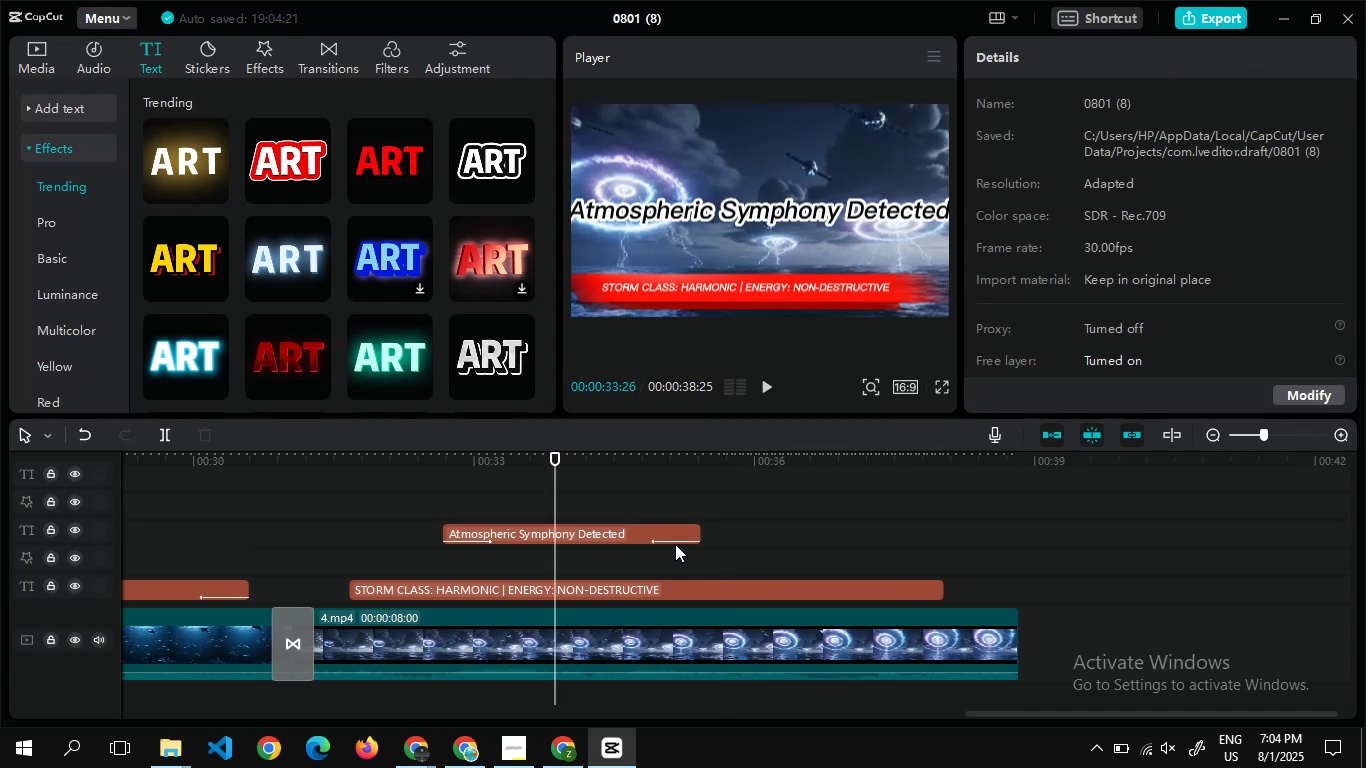 
left_click([675, 542])
 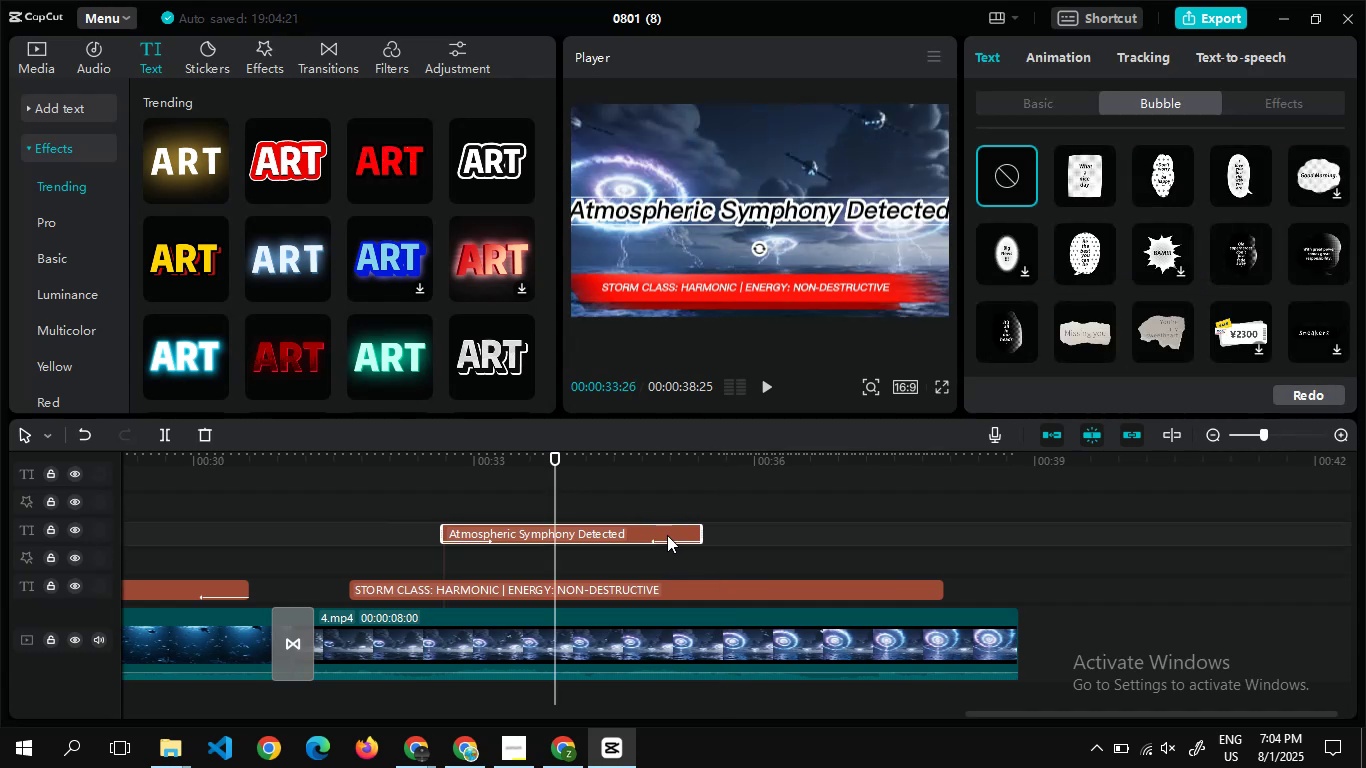 
left_click([667, 535])
 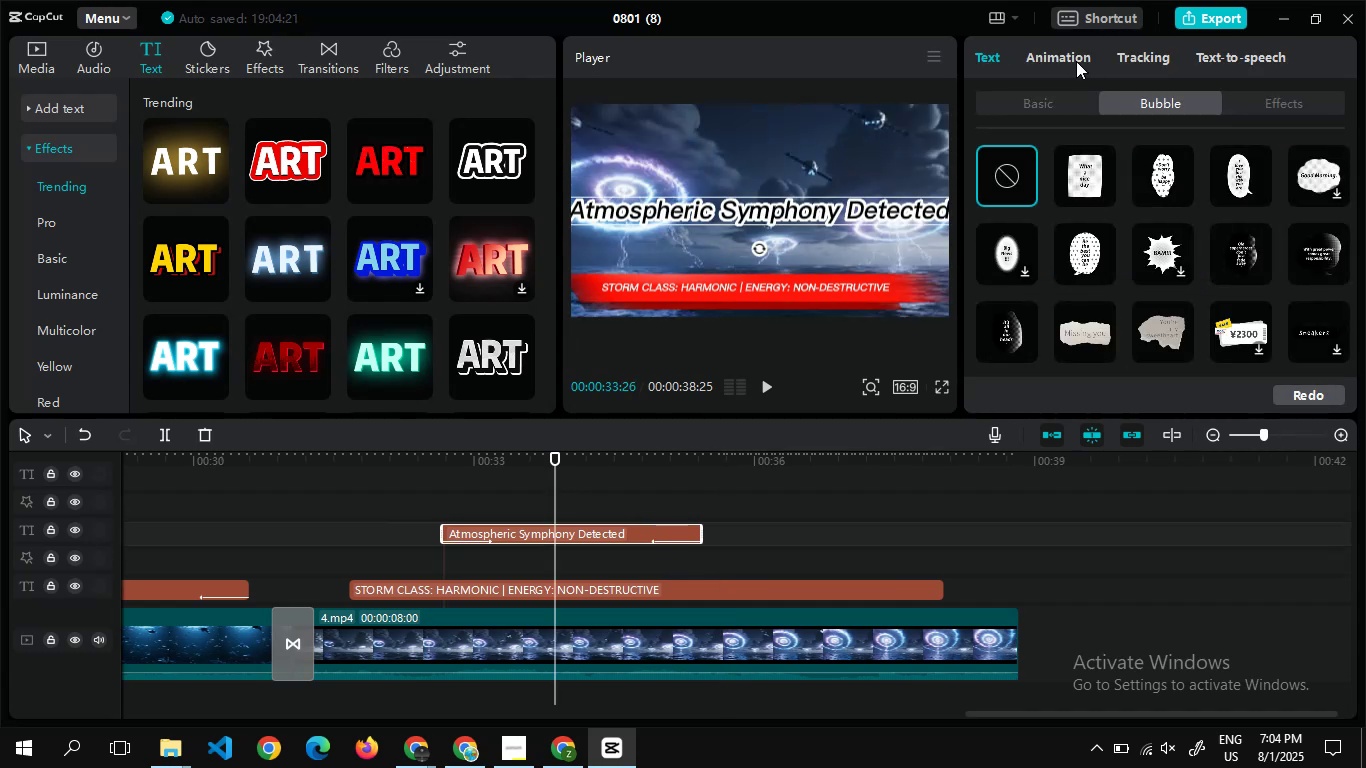 
left_click([1069, 58])
 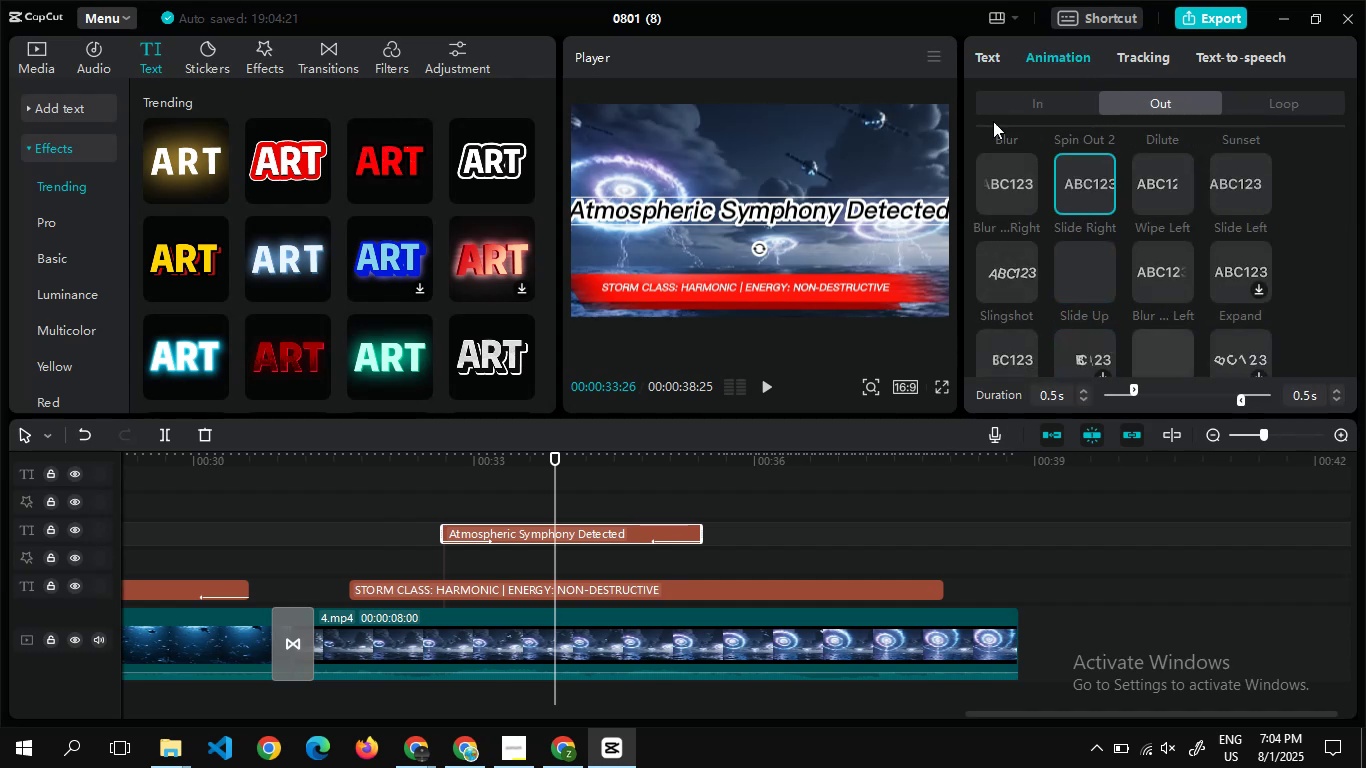 
wait(6.24)
 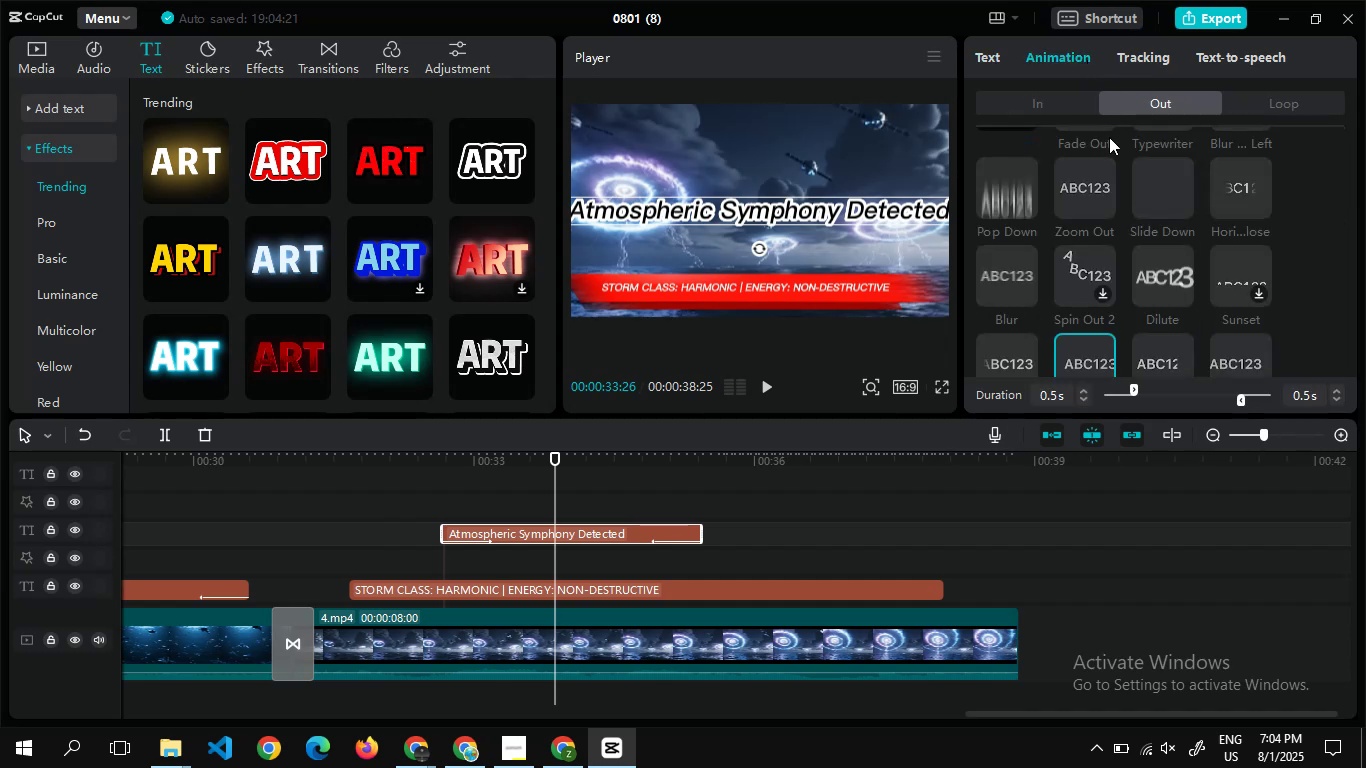 
left_click([986, 58])
 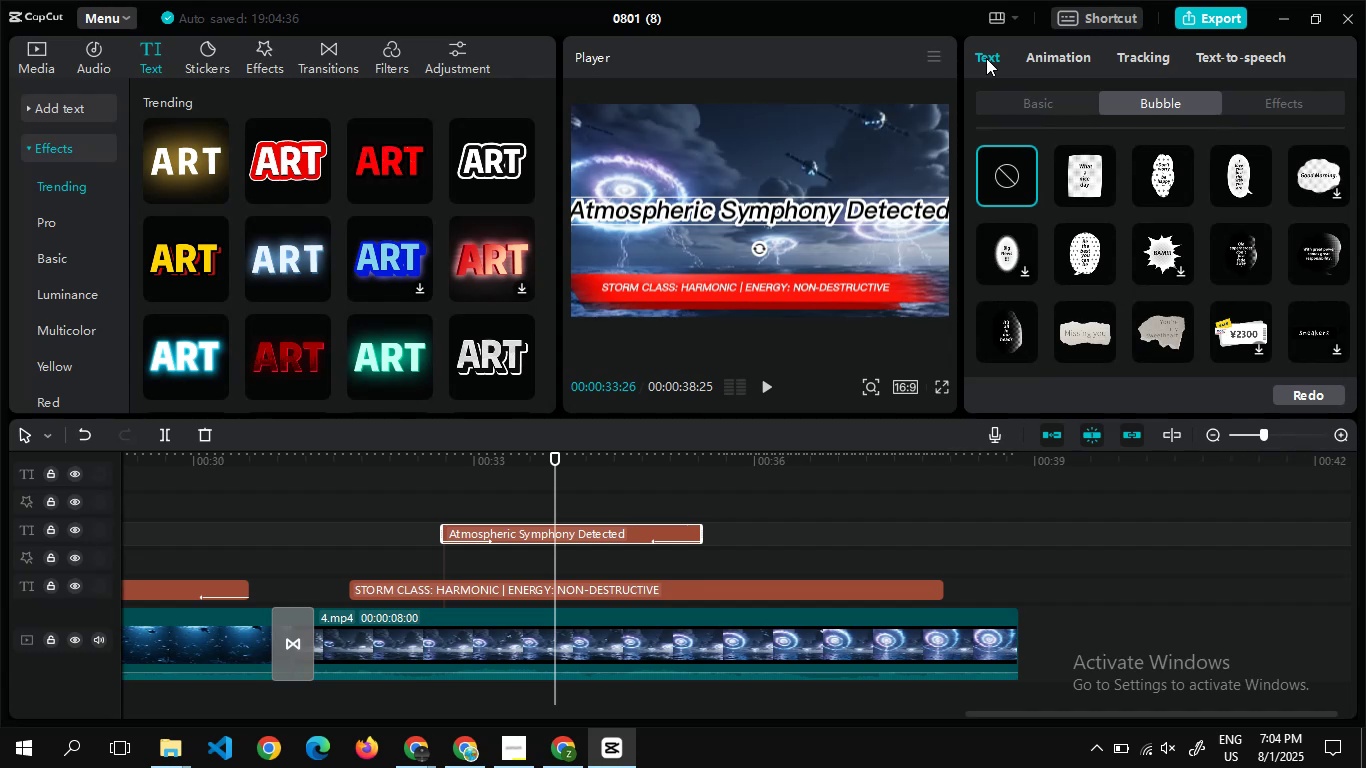 
wait(11.16)
 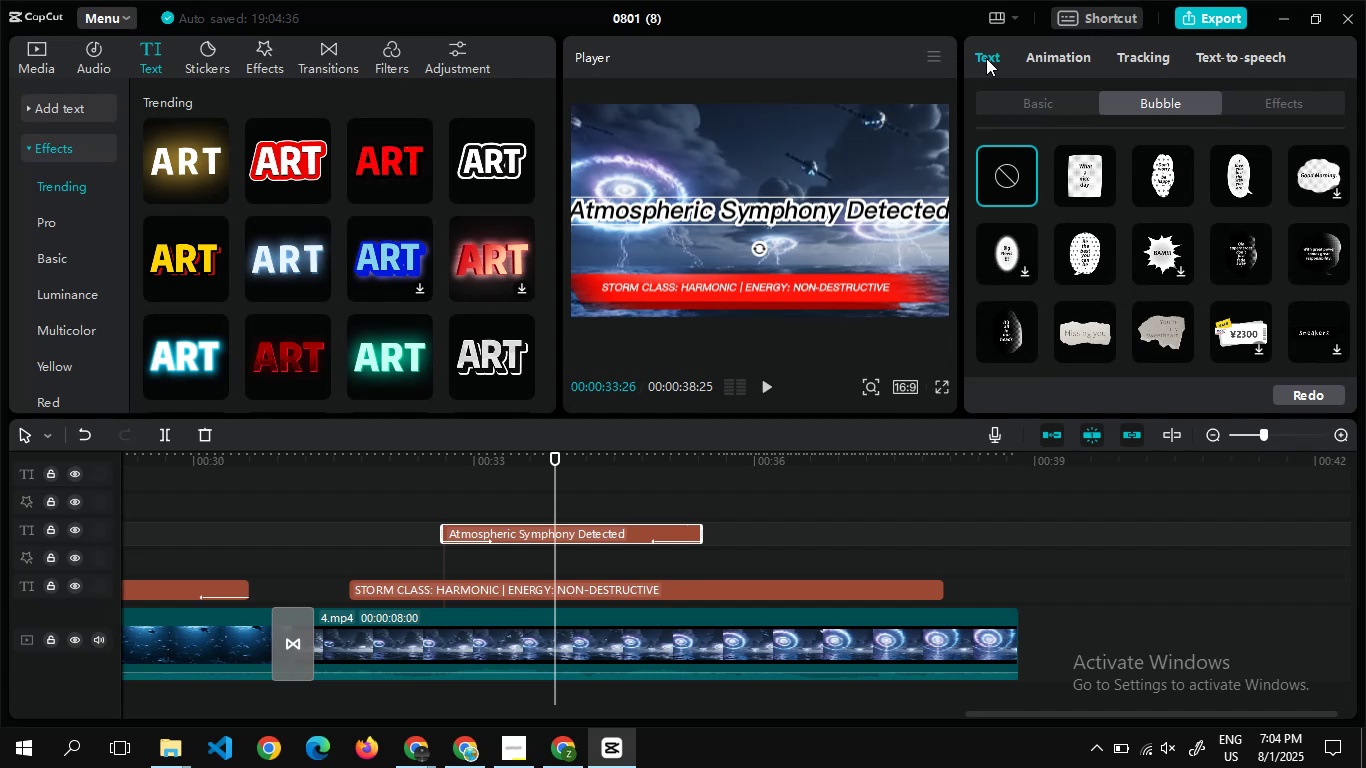 
left_click([1050, 53])
 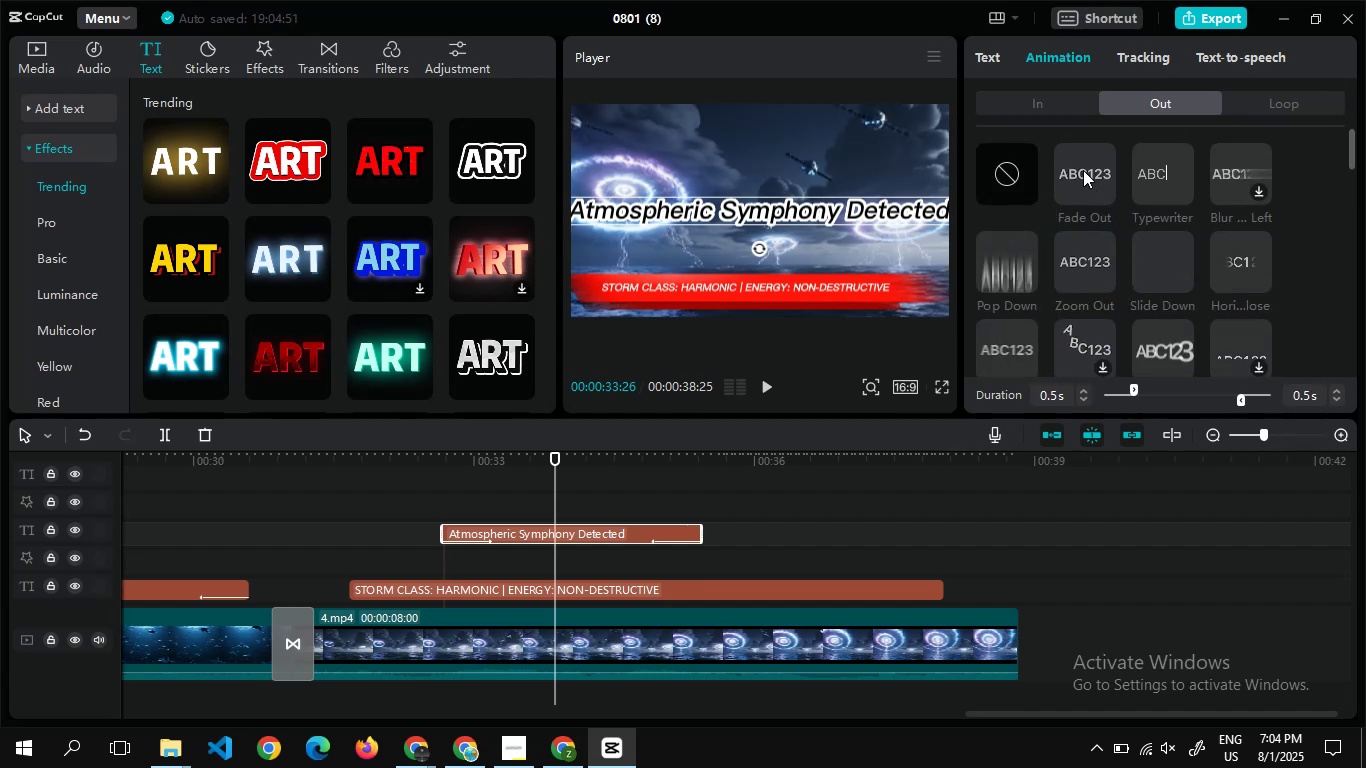 
wait(7.27)
 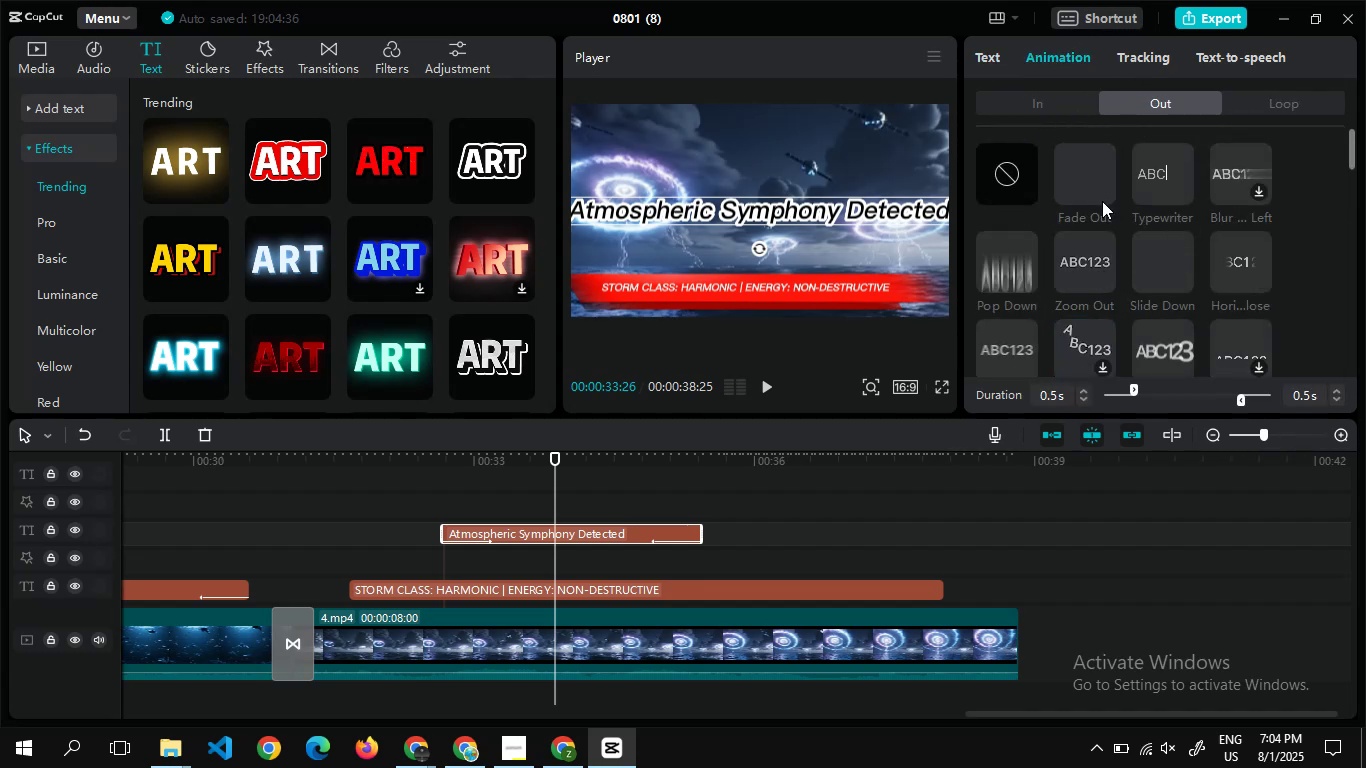 
mouse_move([1086, 248])
 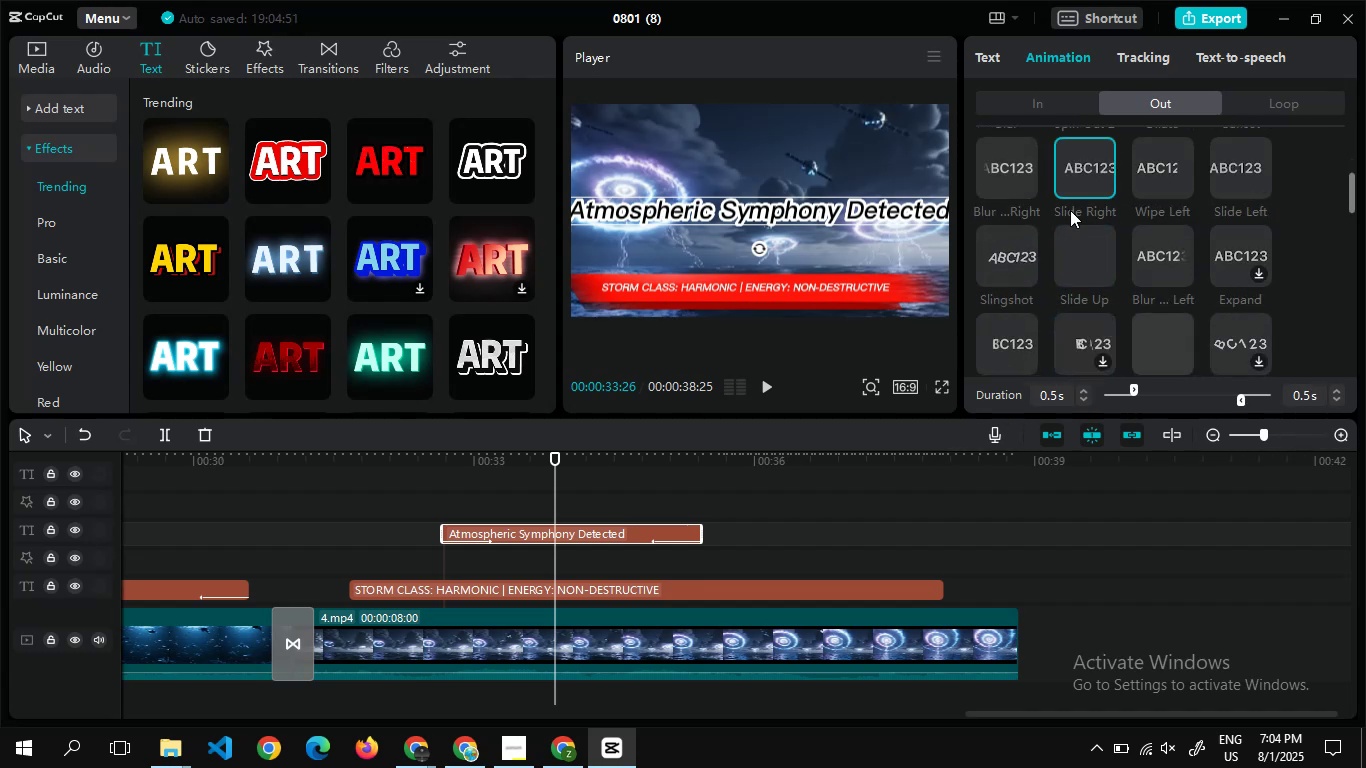 
mouse_move([1083, 203])
 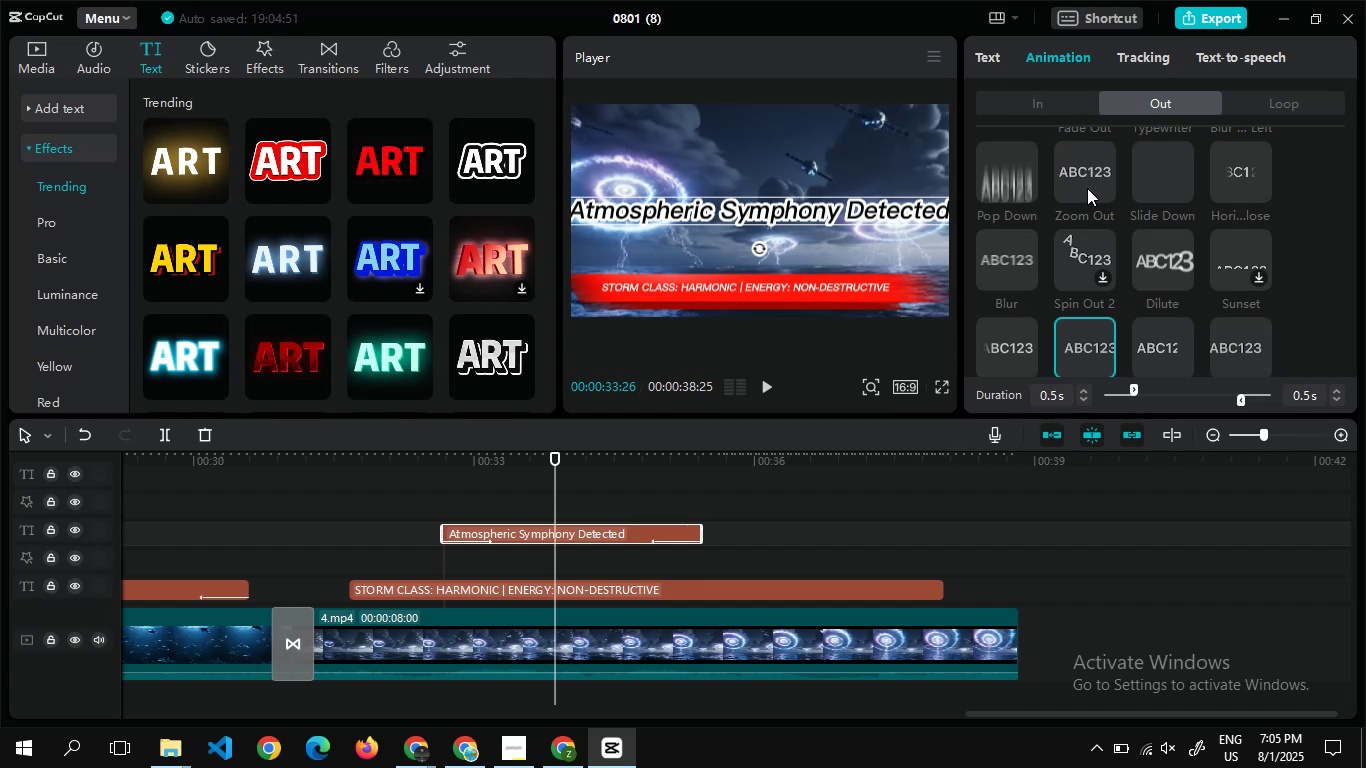 
wait(12.81)
 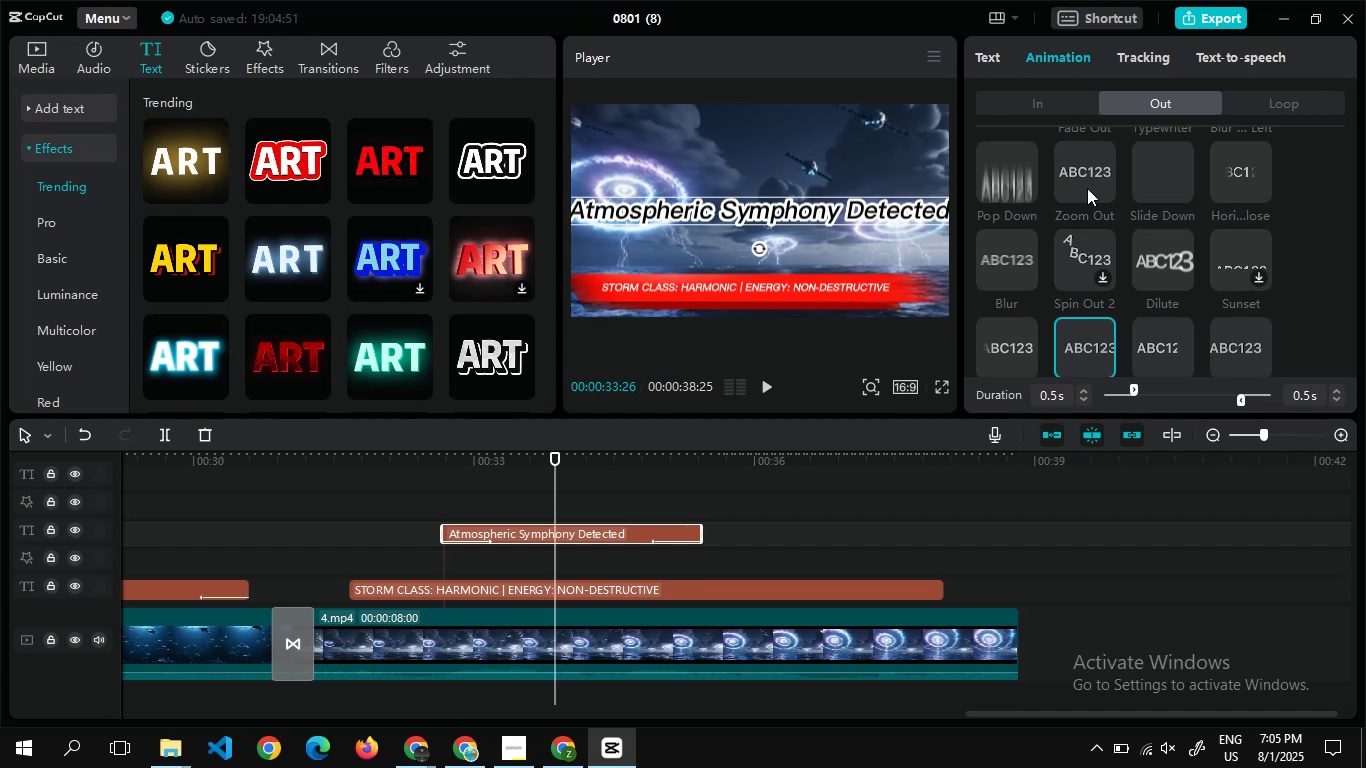 
left_click([991, 59])
 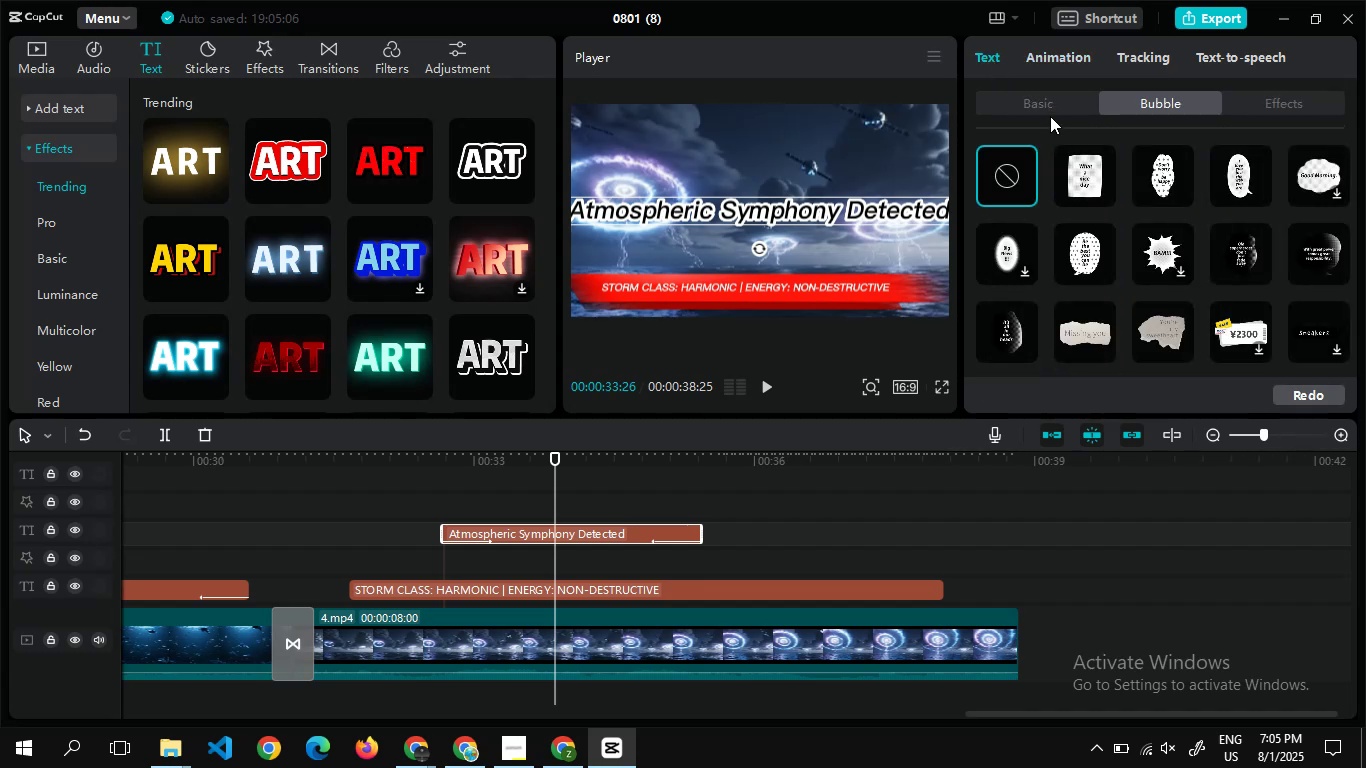 
left_click([1045, 98])
 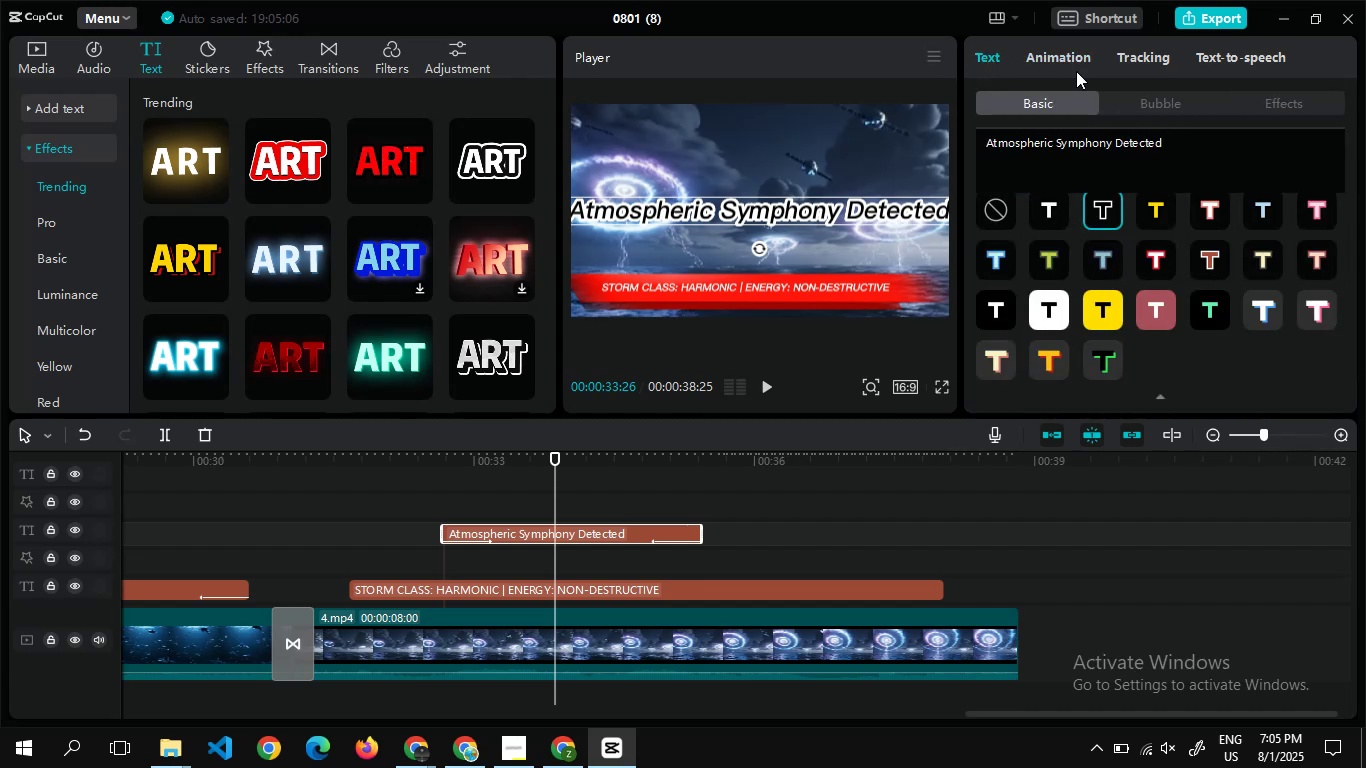 
wait(10.38)
 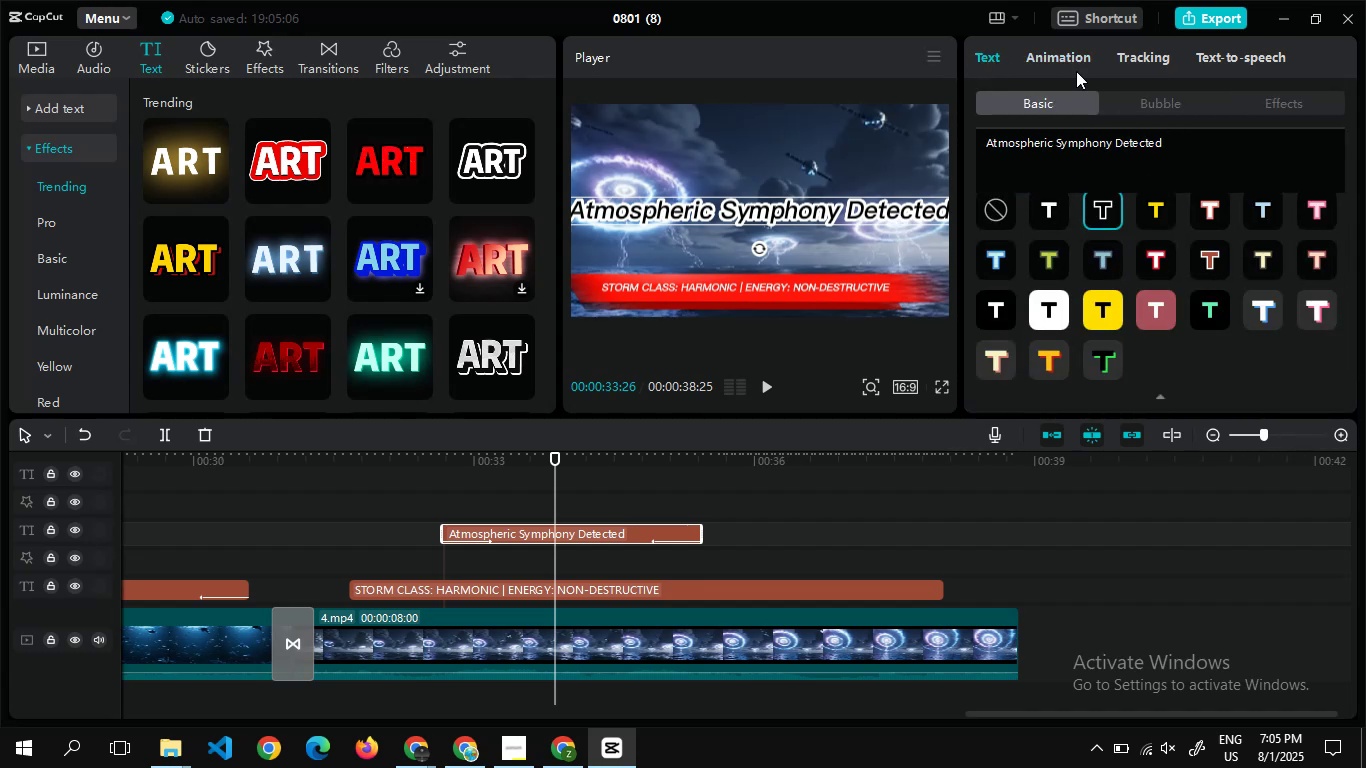 
left_click([1049, 59])
 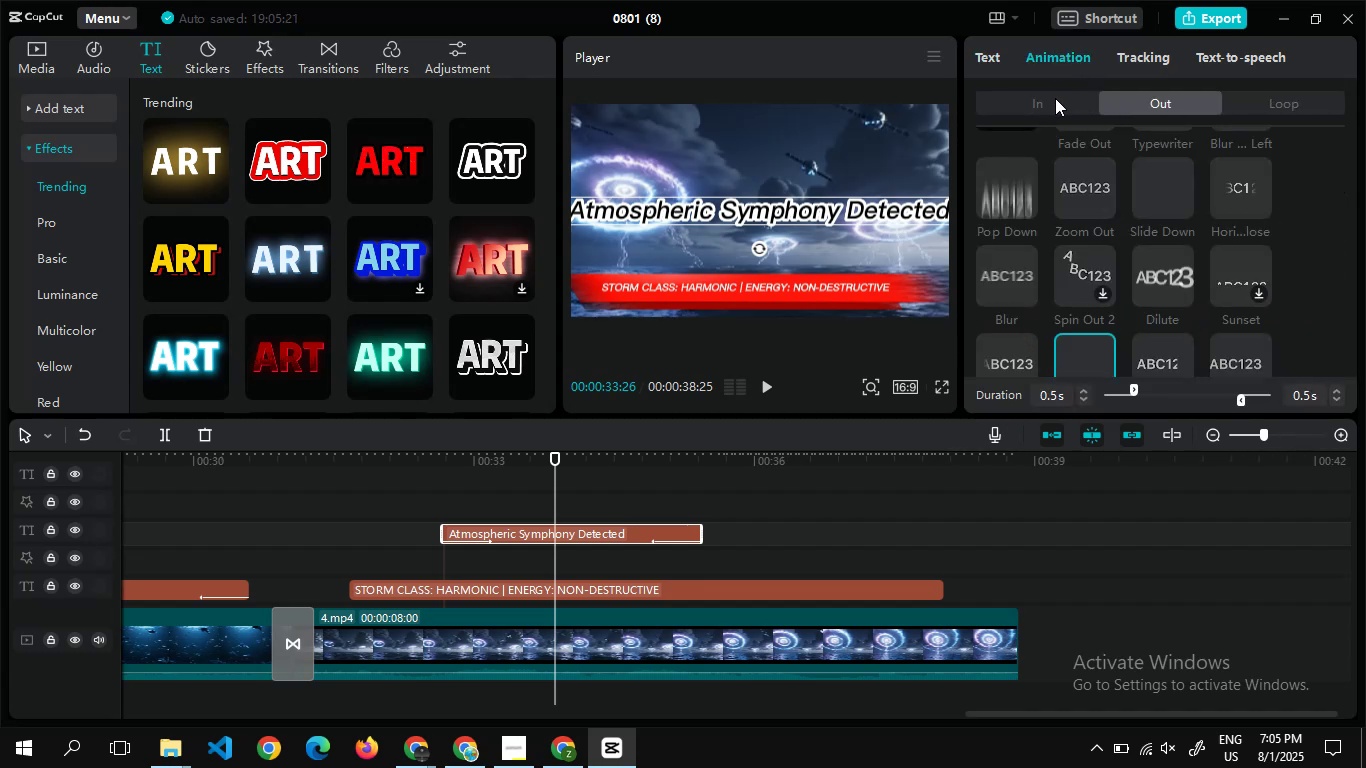 
left_click([993, 52])
 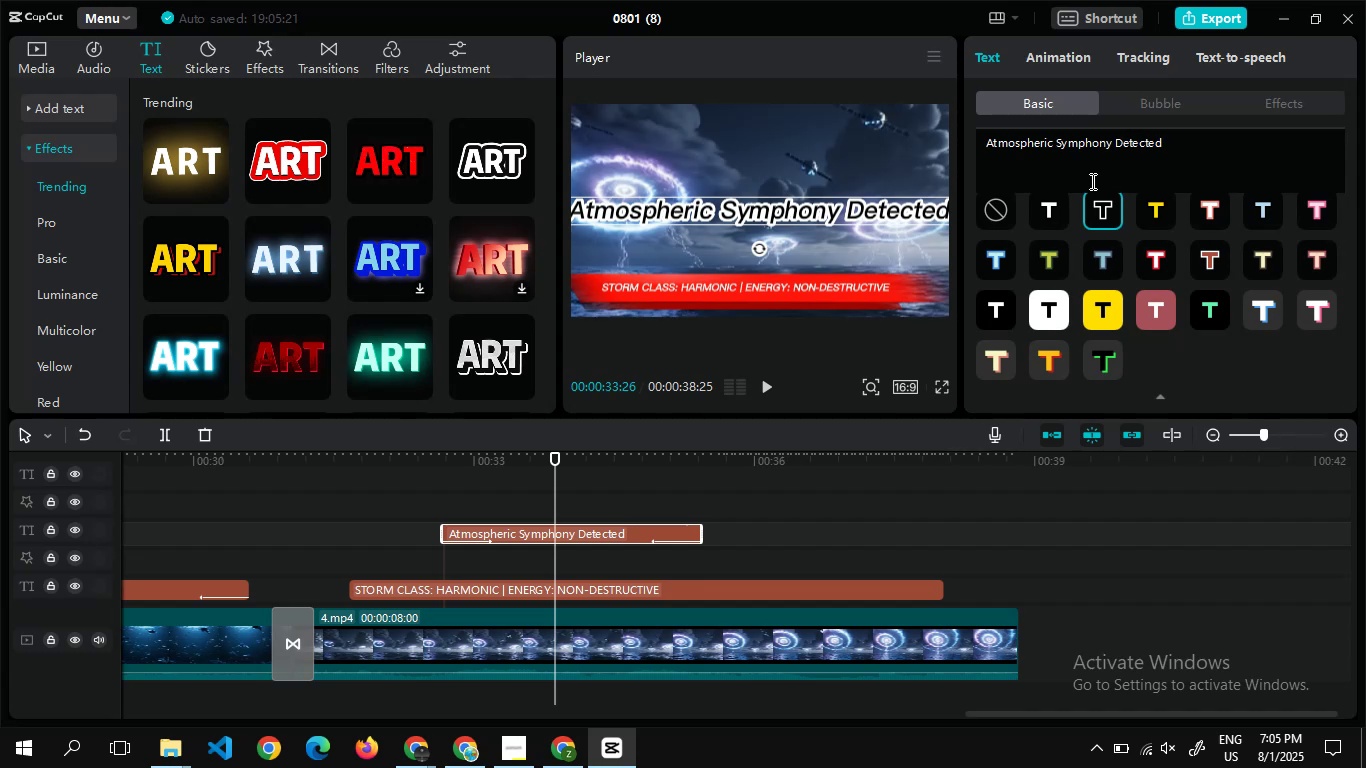 
mouse_move([1104, 244])
 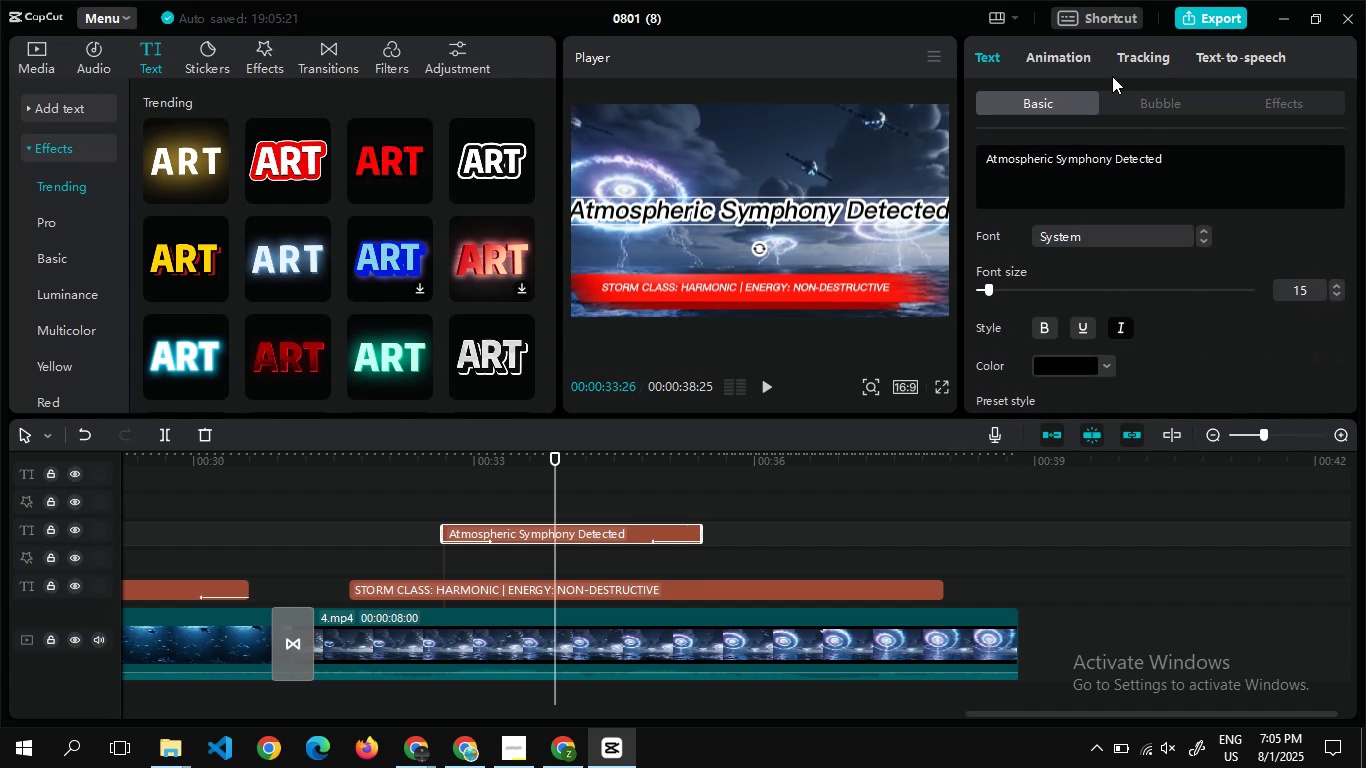 
left_click([1062, 60])
 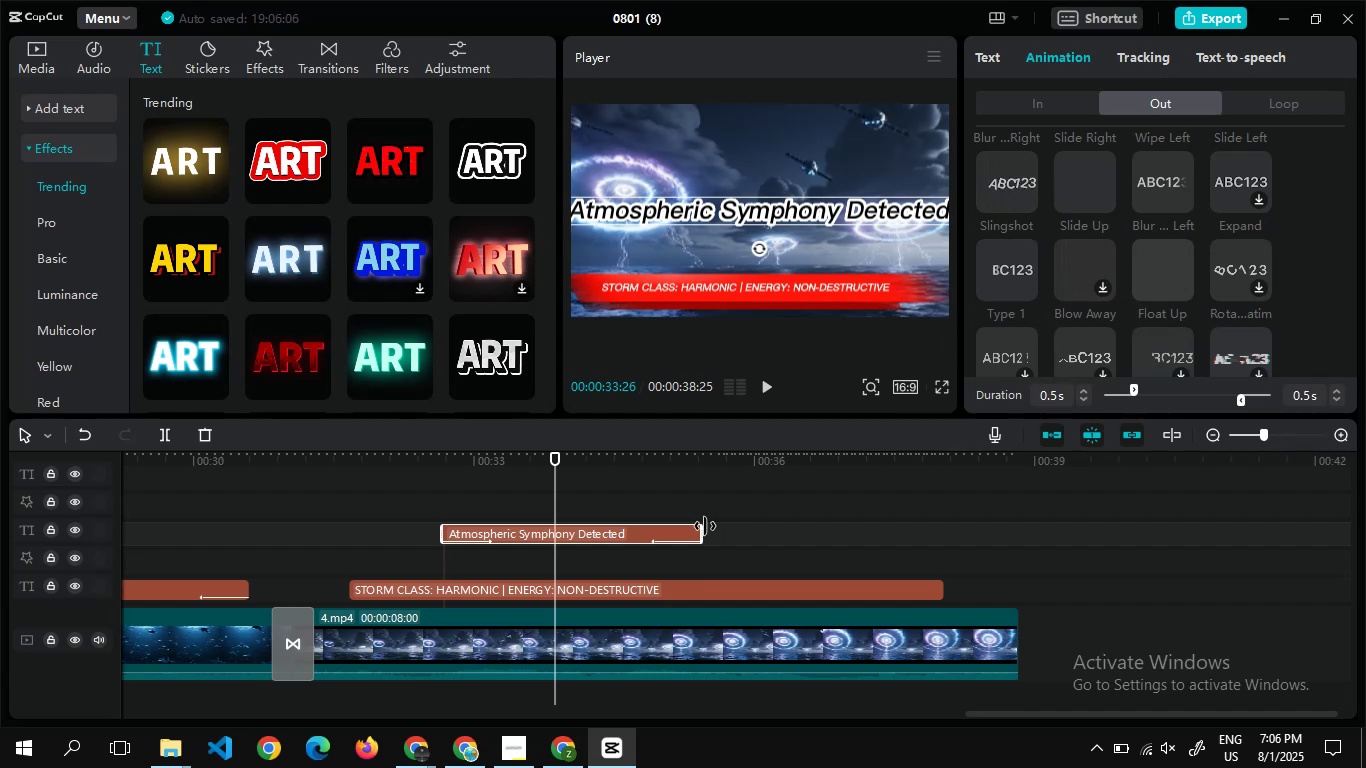 
wait(40.5)
 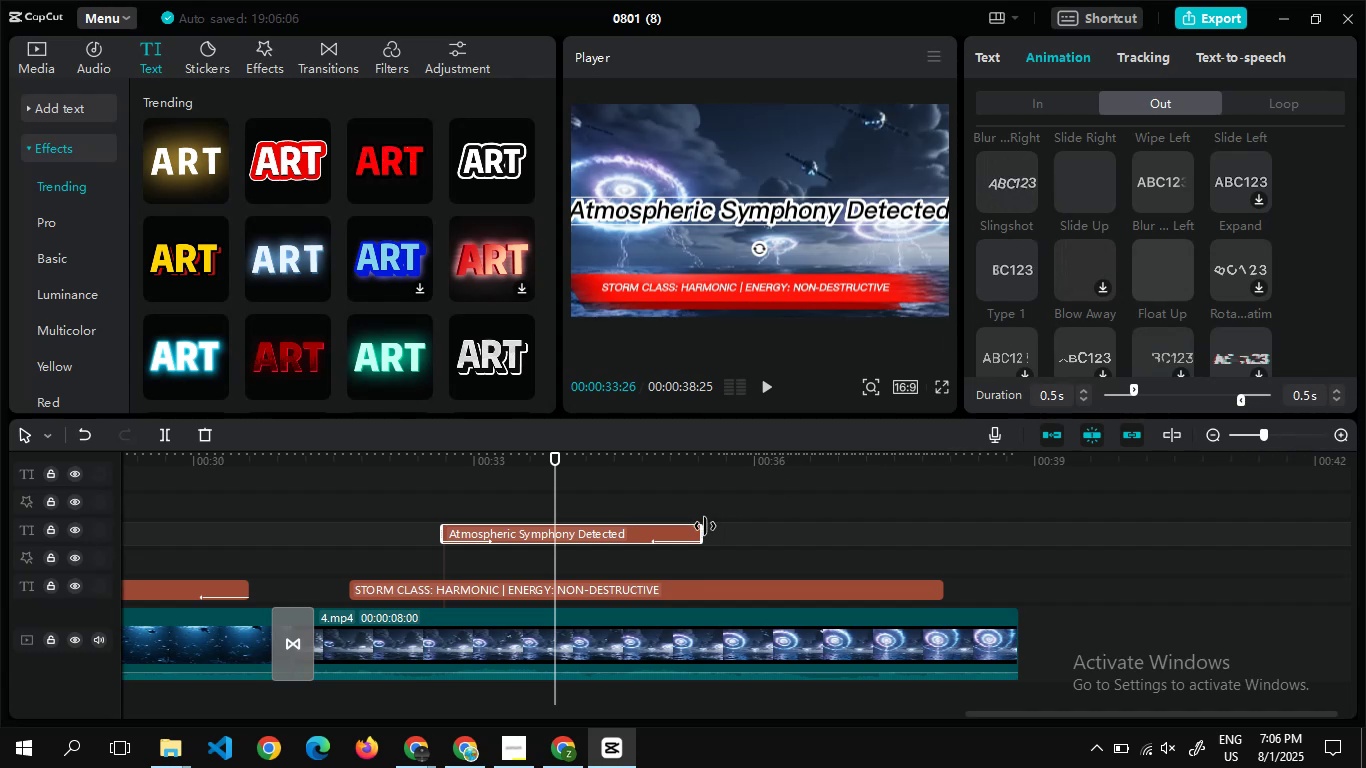 
double_click([993, 521])
 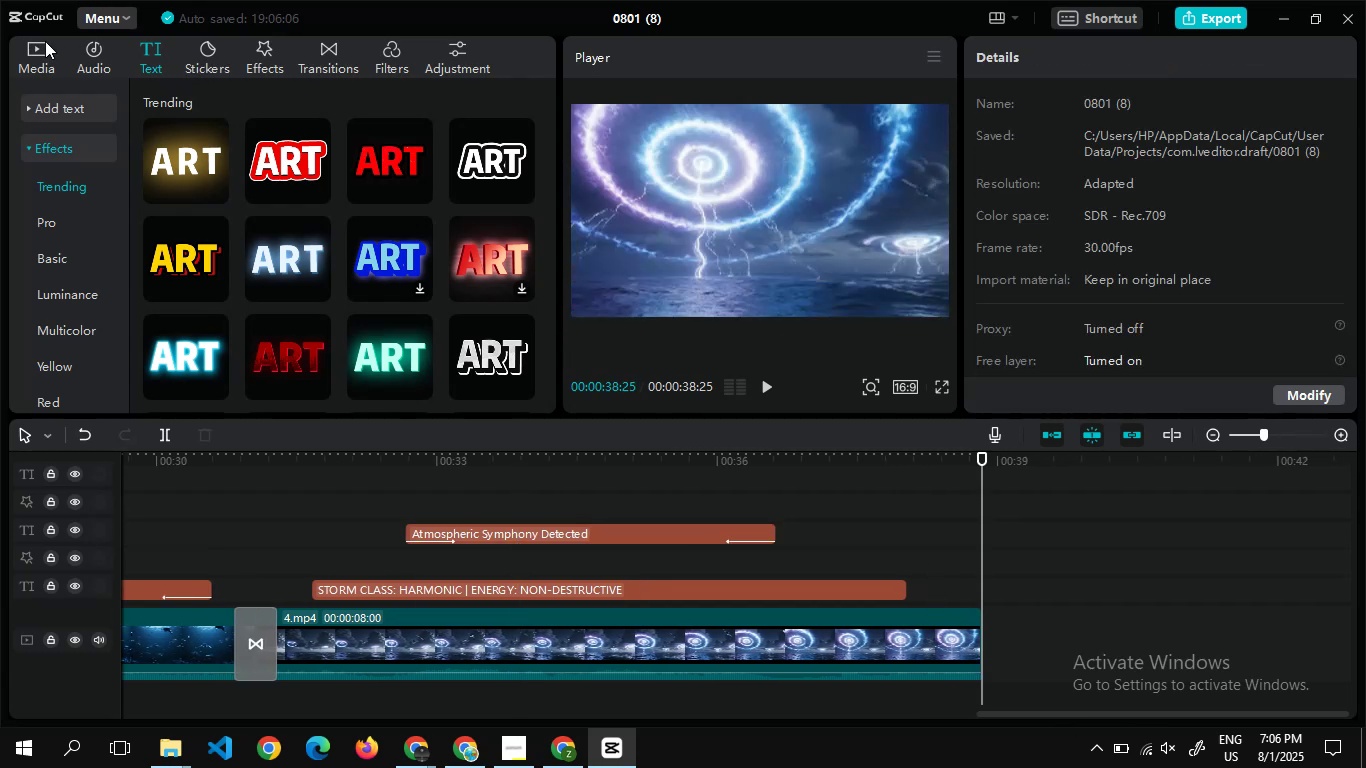 
left_click([42, 42])
 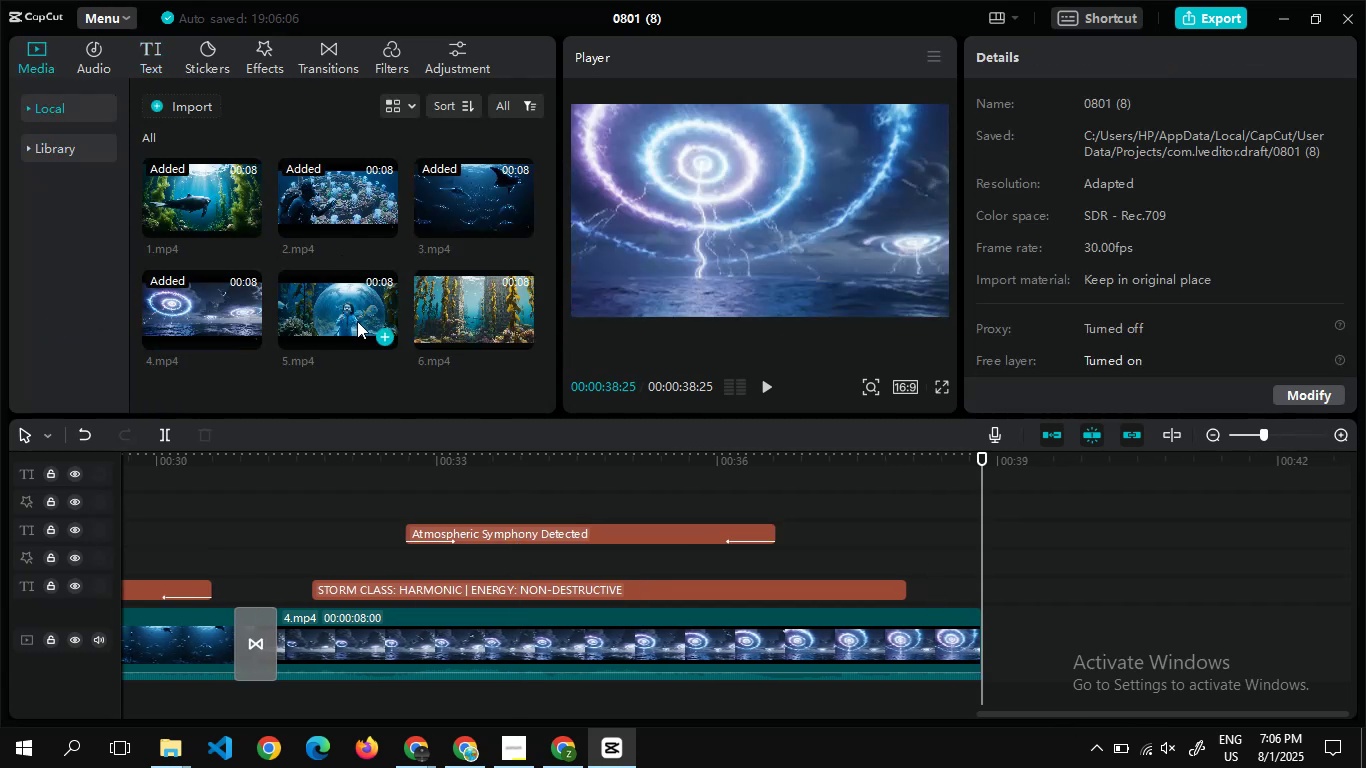 
left_click([378, 335])
 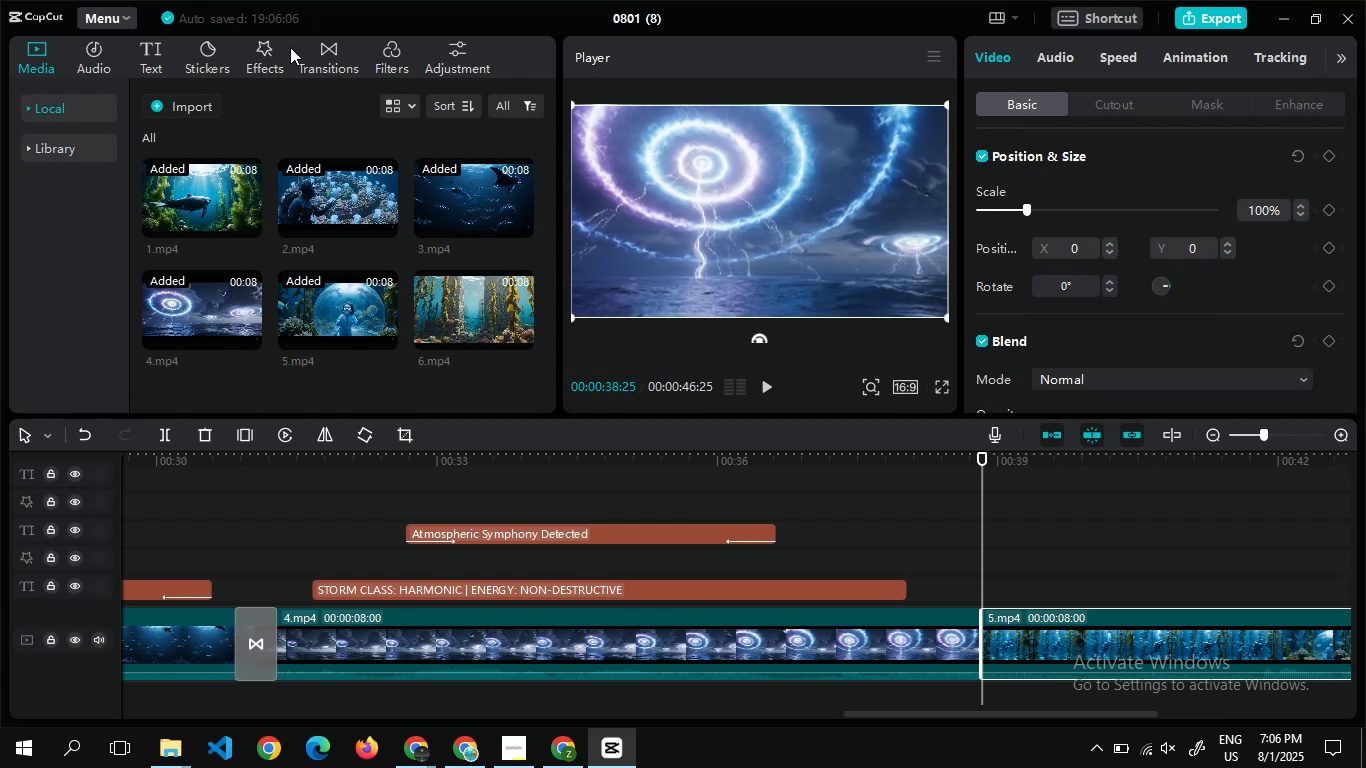 
left_click([320, 53])
 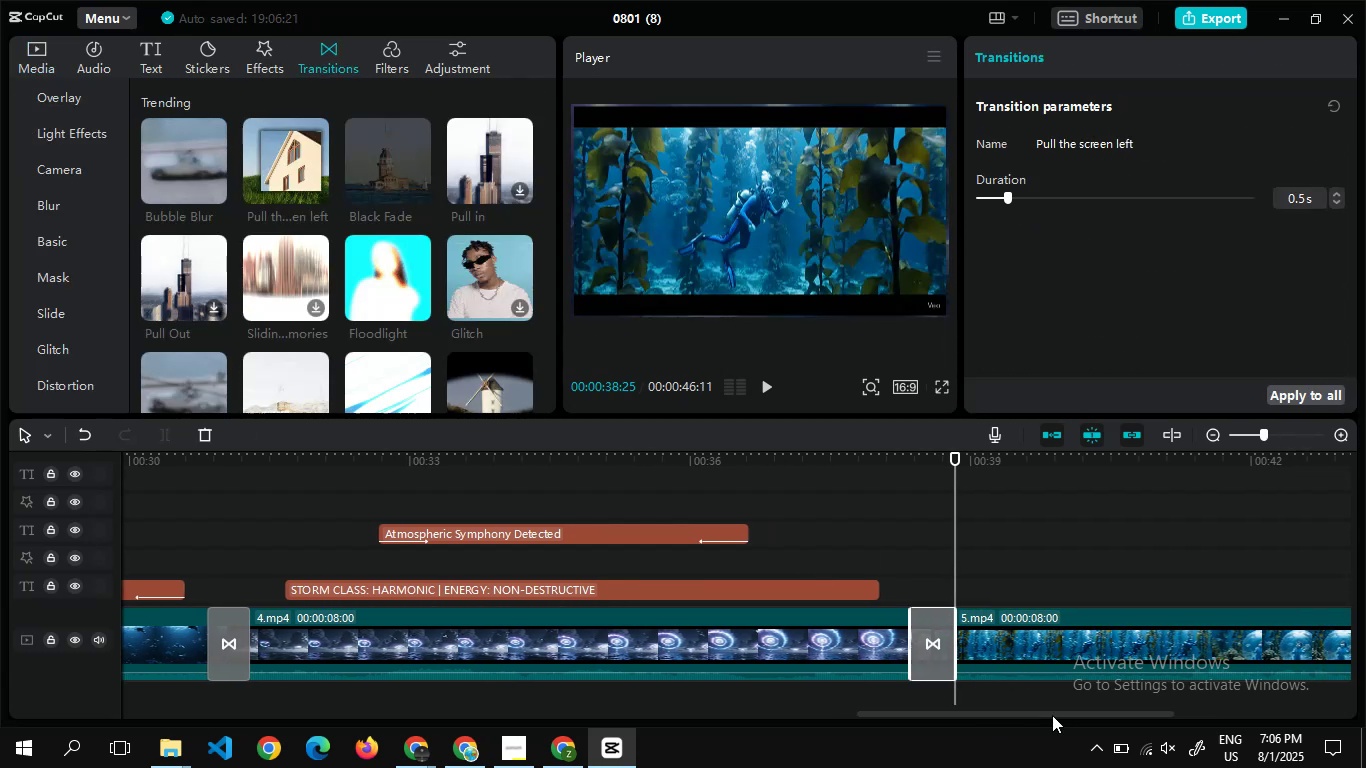 
wait(7.31)
 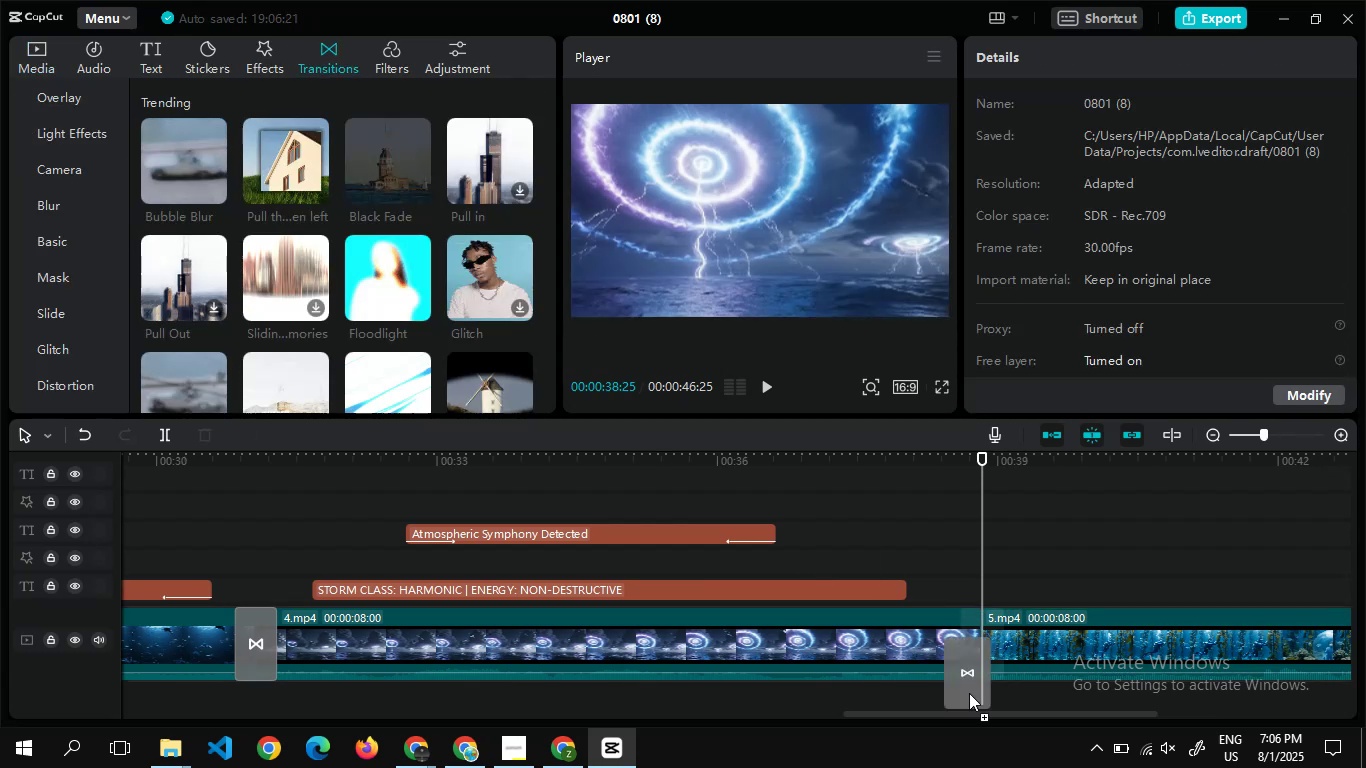 
double_click([487, 553])
 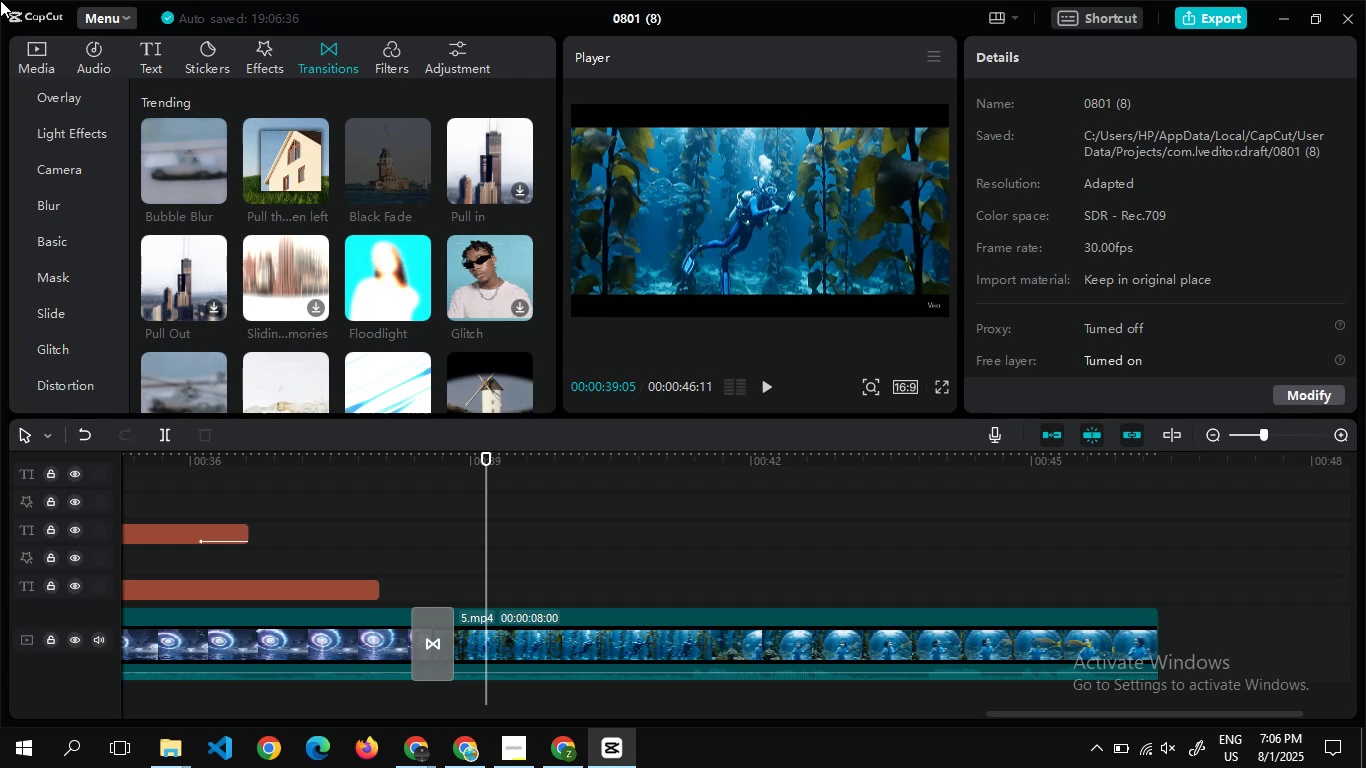 
wait(19.01)
 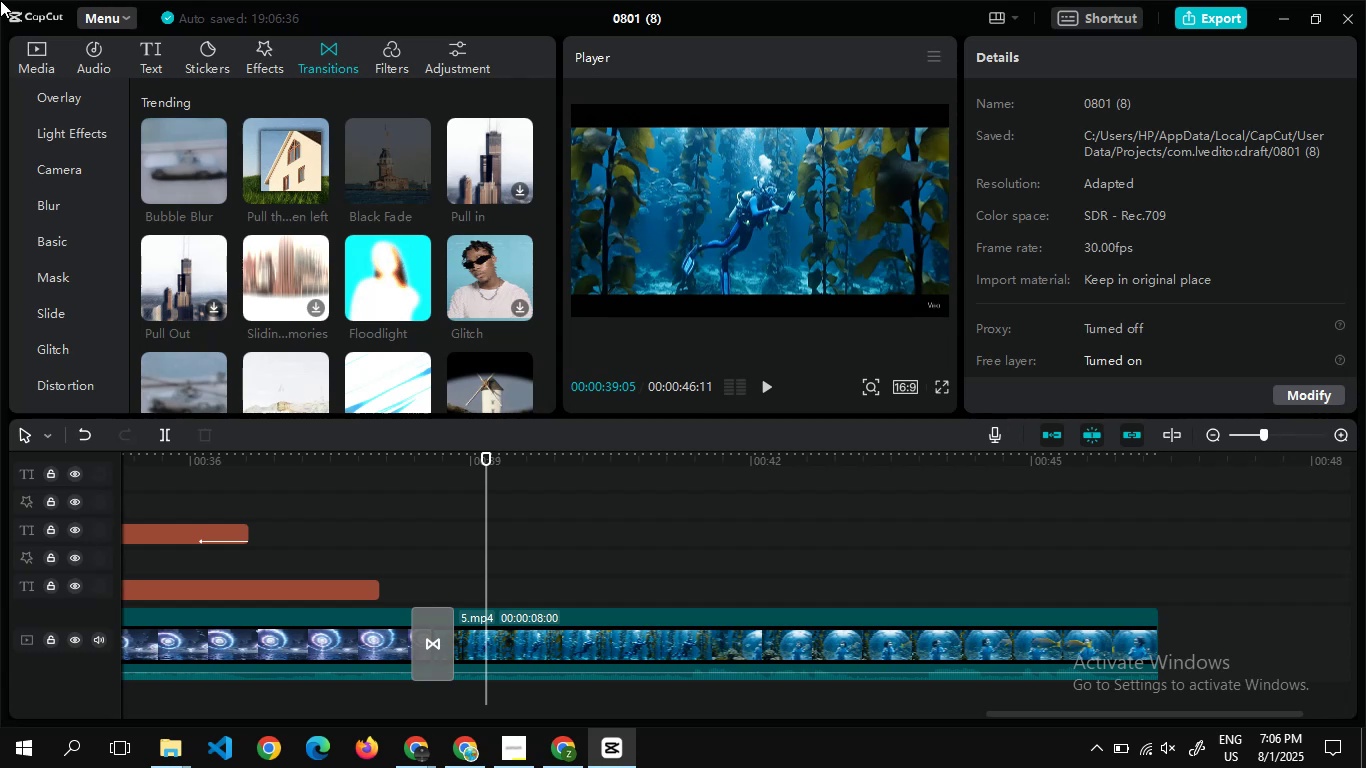 
left_click([312, 187])
 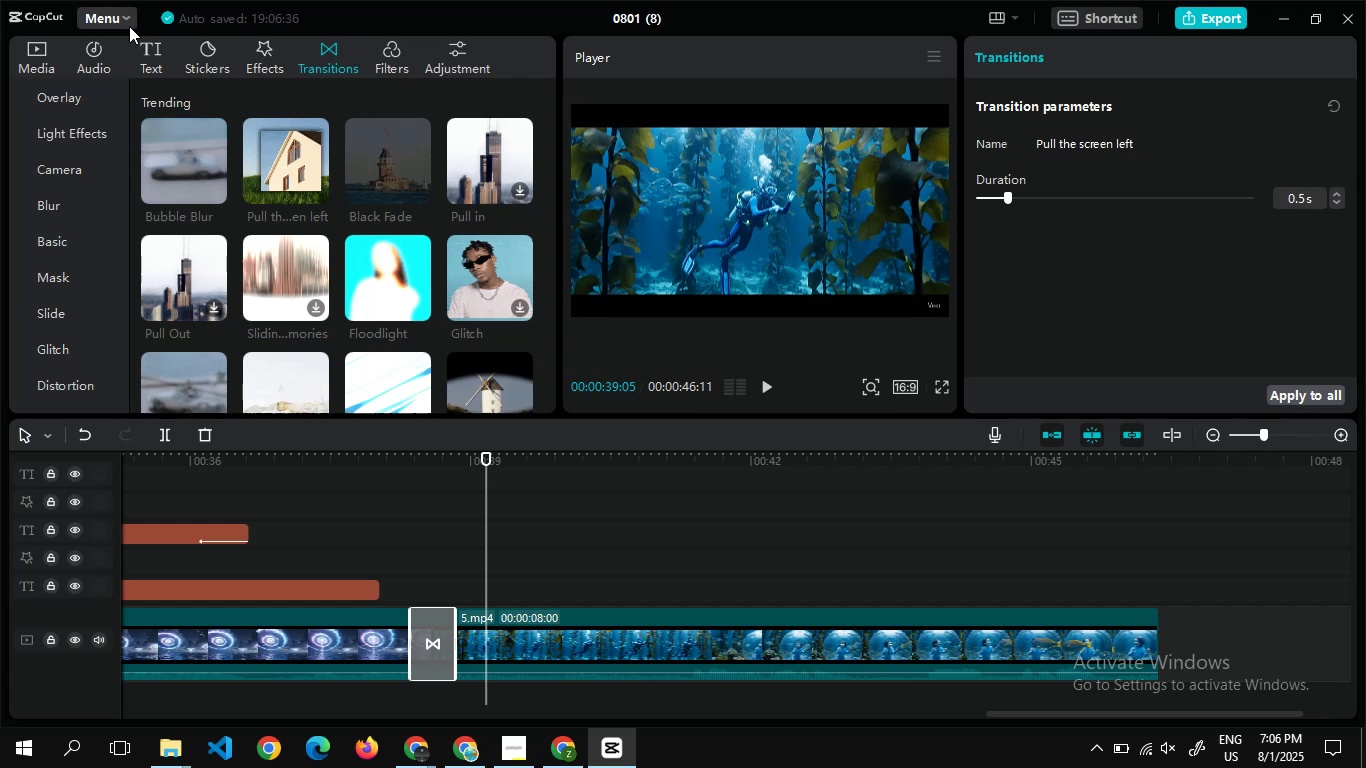 
left_click([146, 50])
 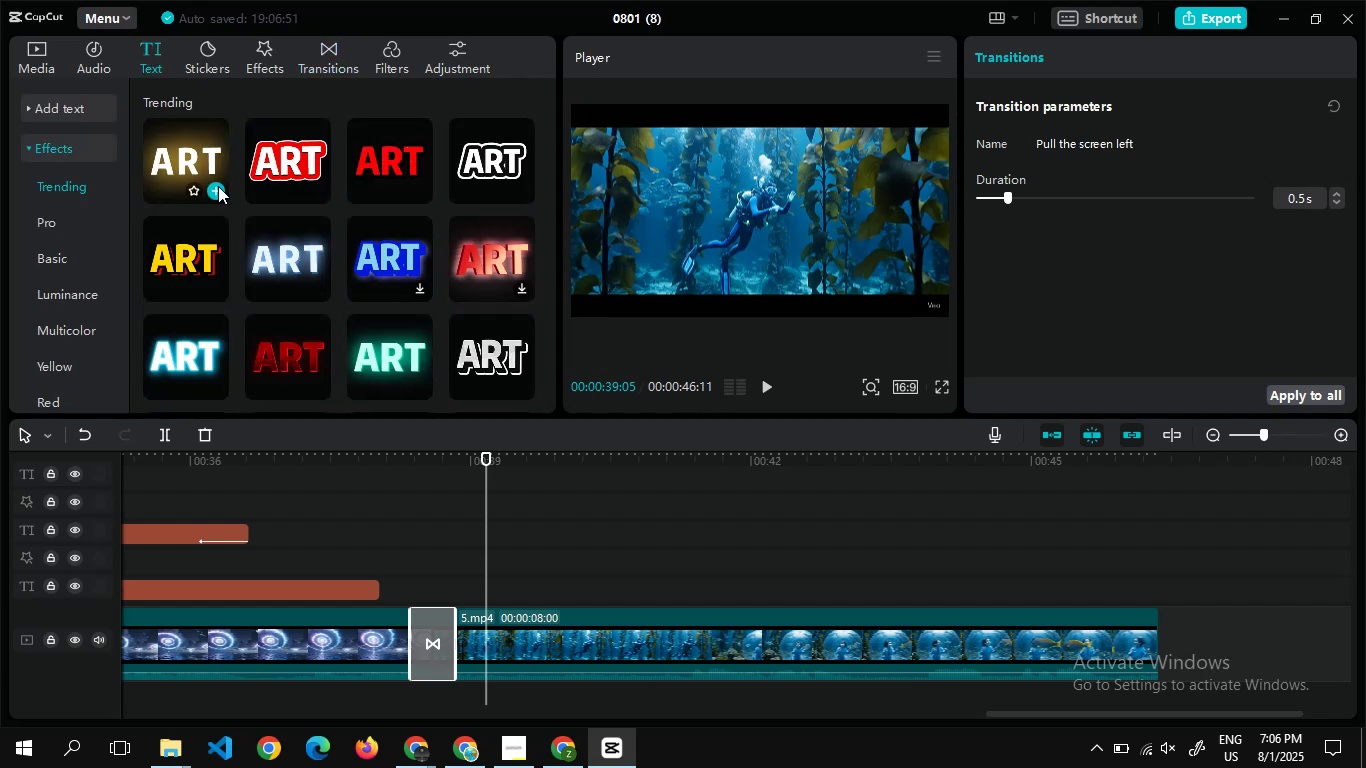 
left_click([219, 186])
 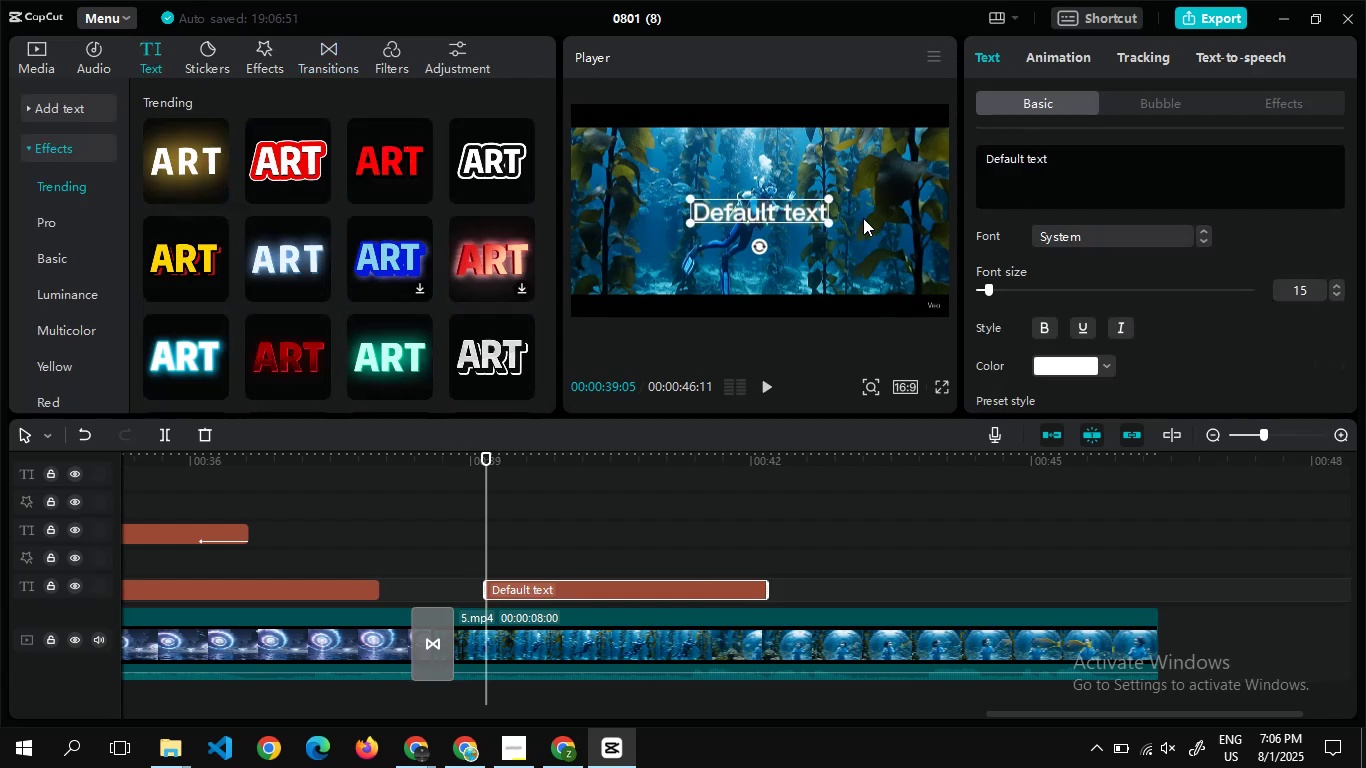 
left_click([682, 633])
 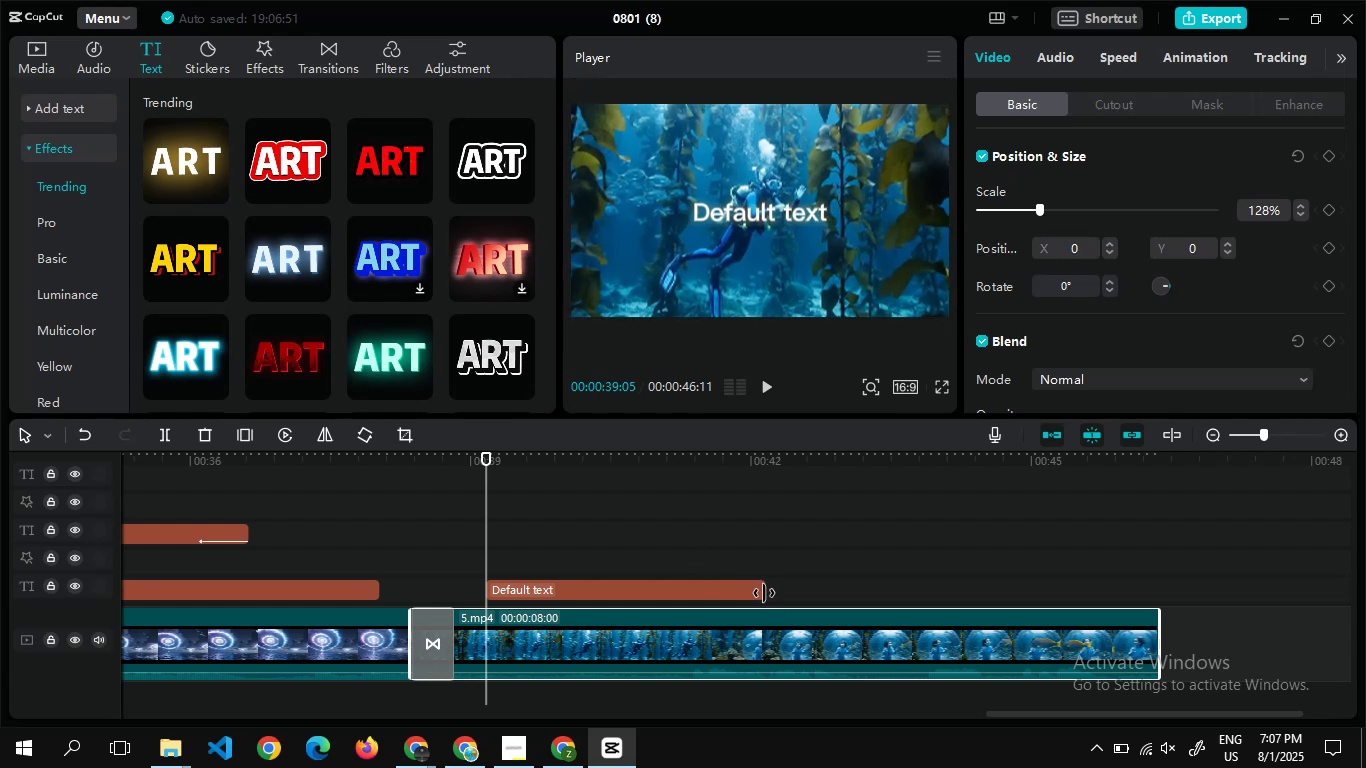 
wait(13.25)
 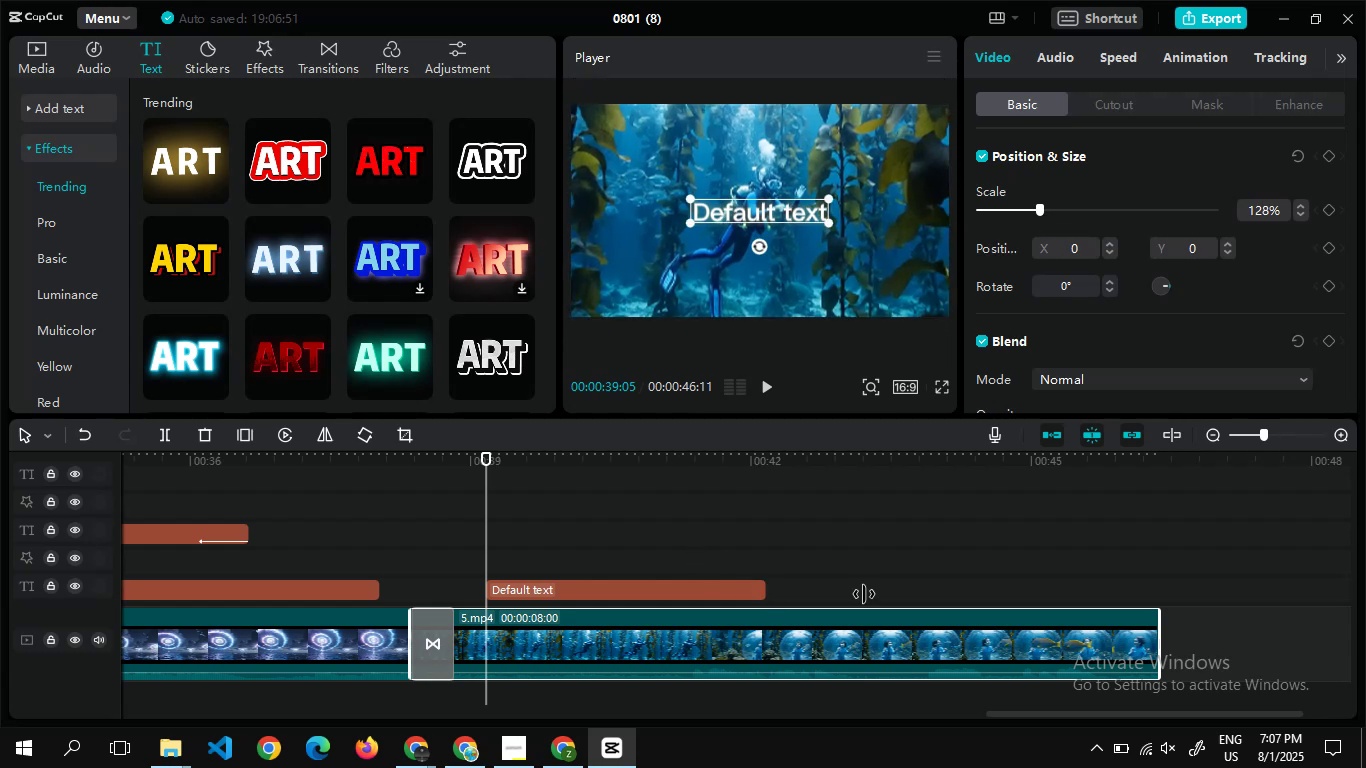 
key(Alt+Tab)
 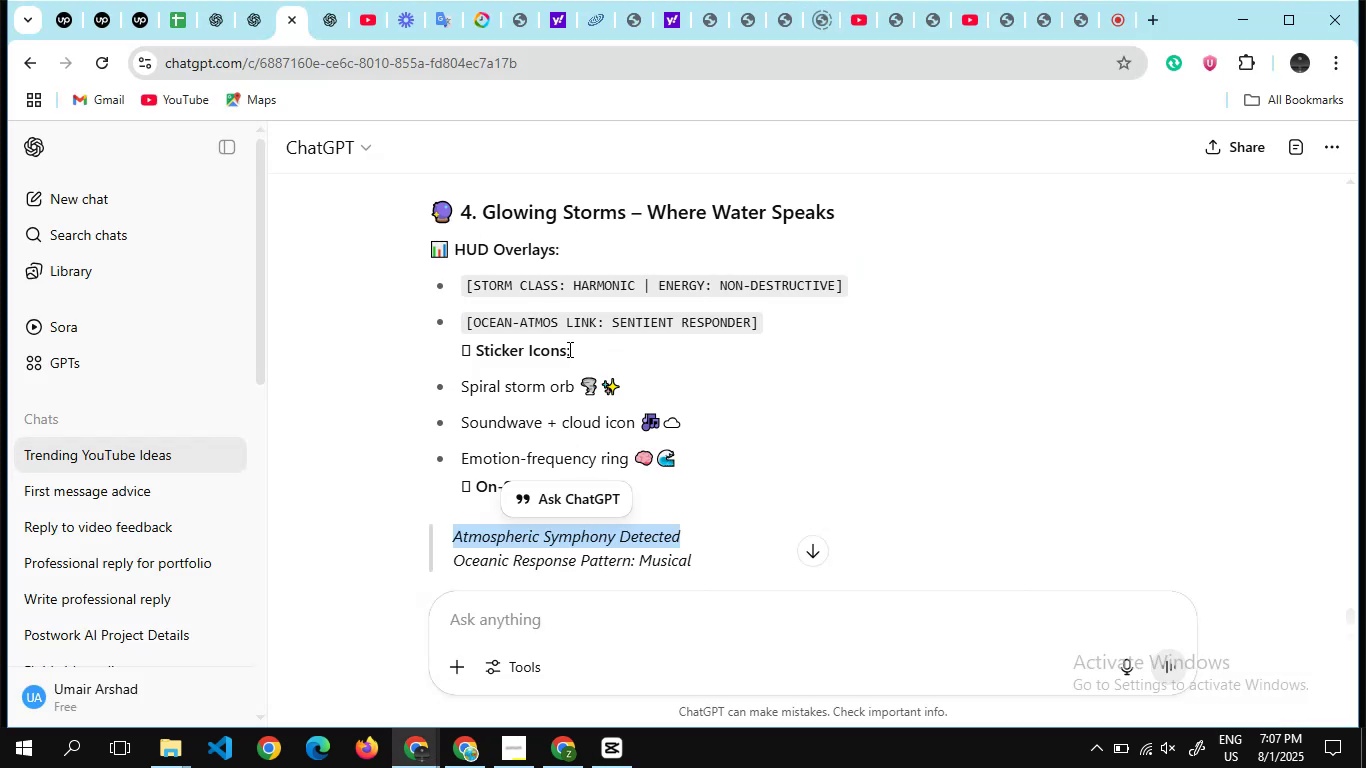 
scroll: coordinate [678, 420], scroll_direction: down, amount: 3.0
 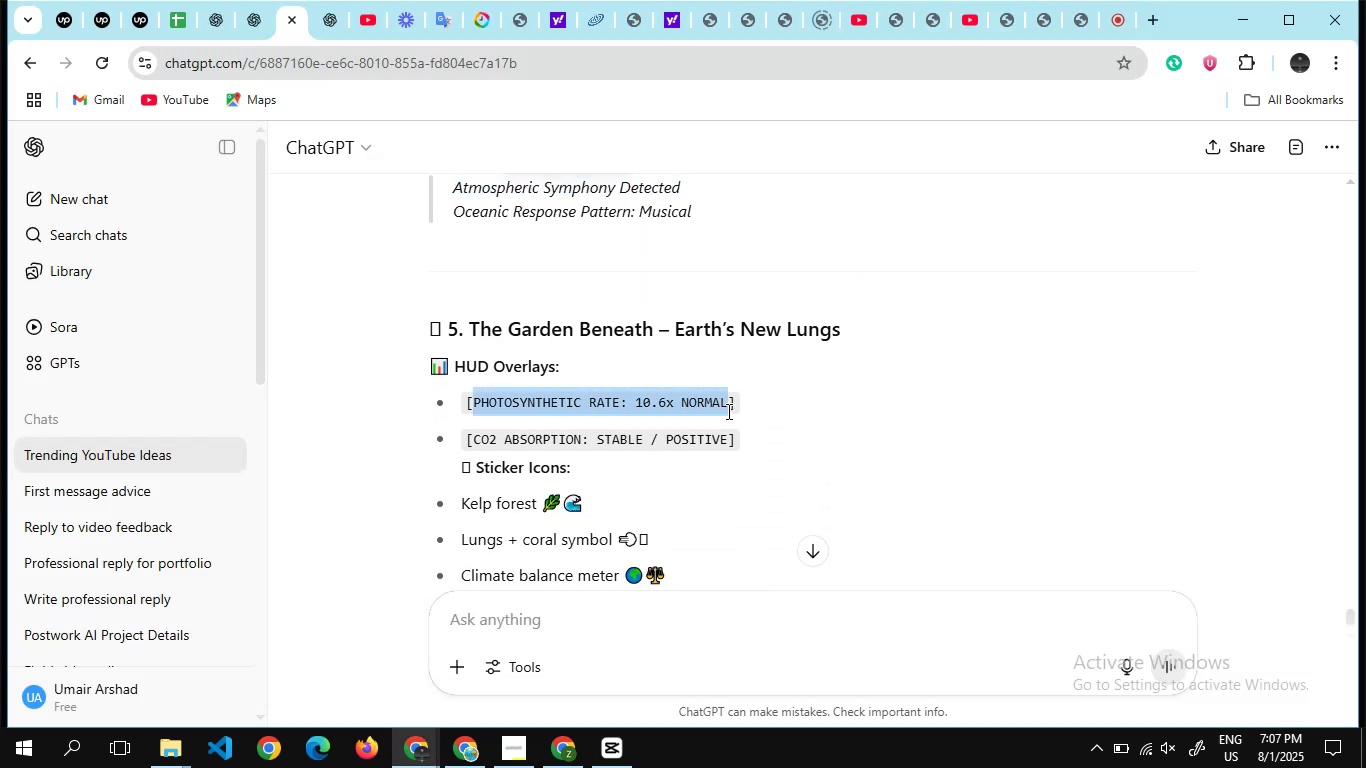 
key(Control+C)
 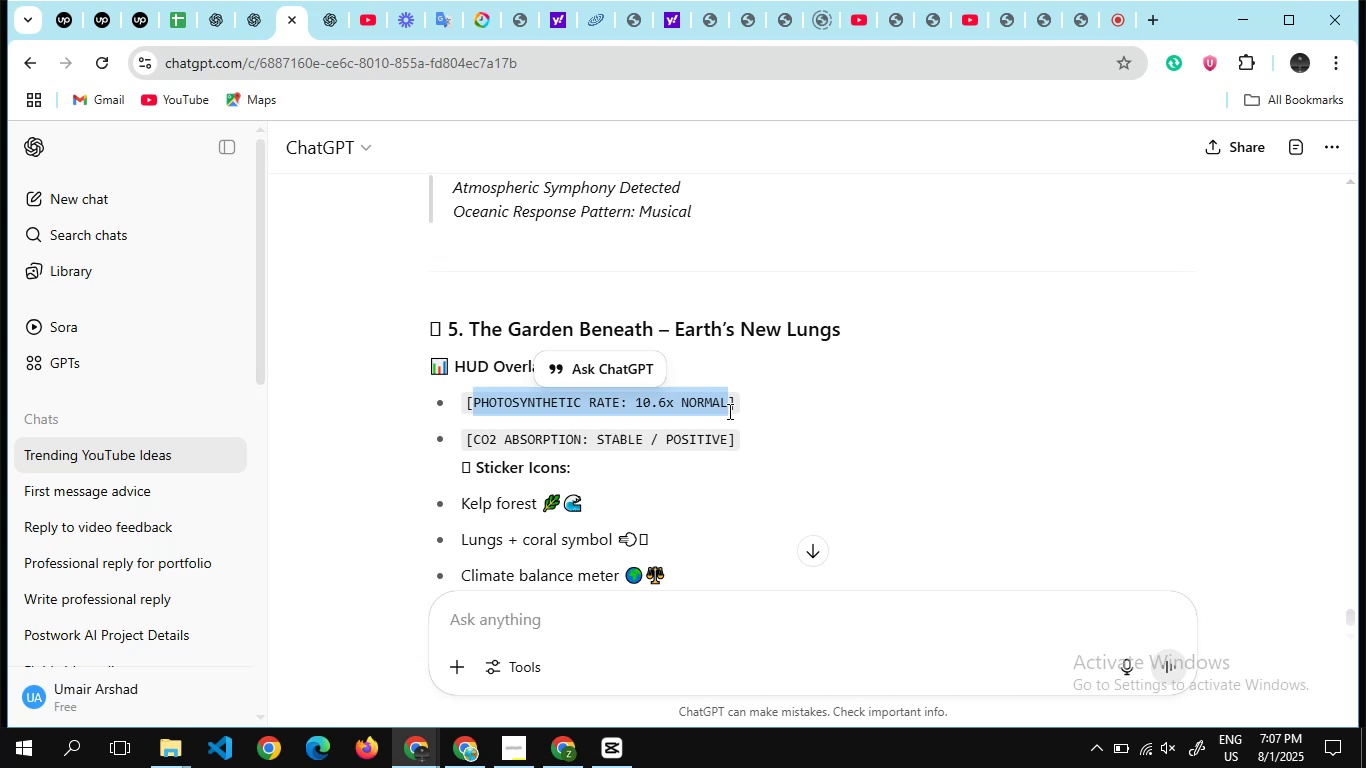 
key(Alt+Tab)
 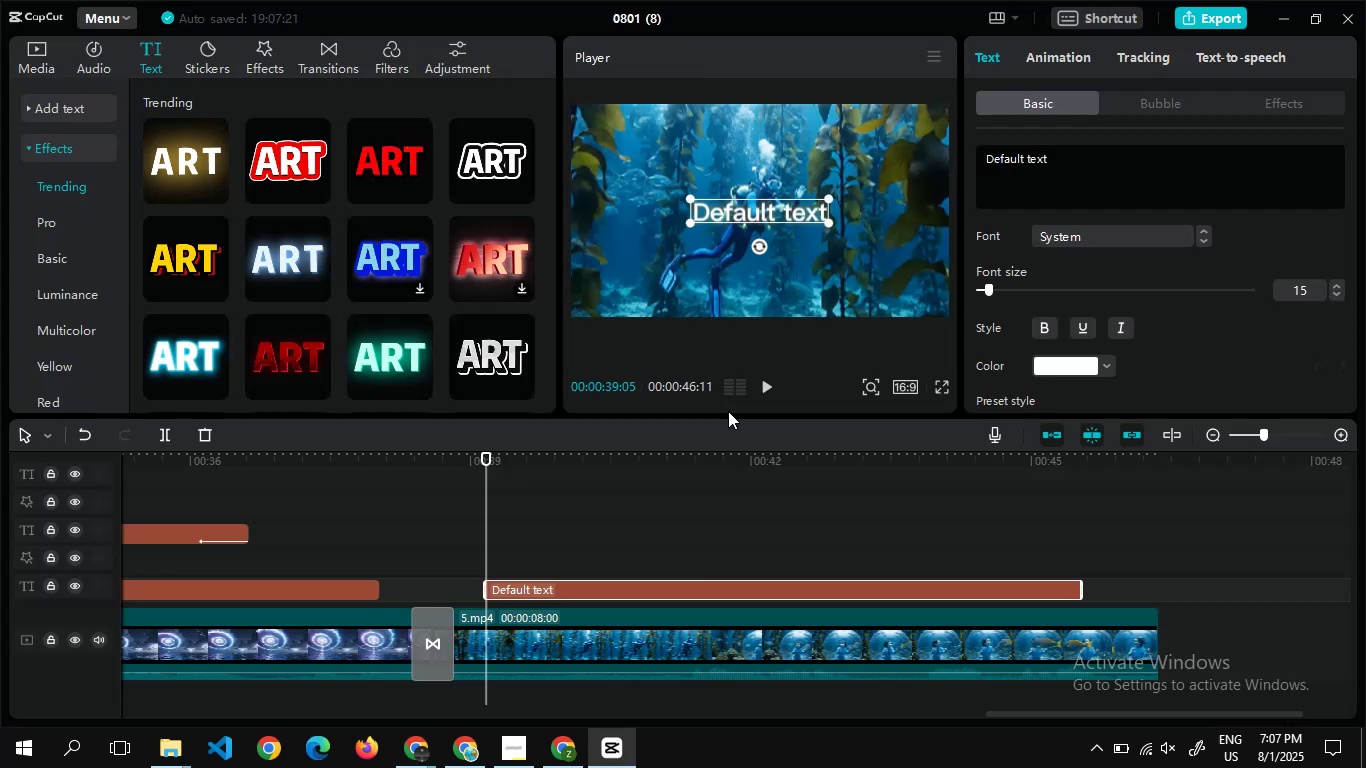 
wait(10.41)
 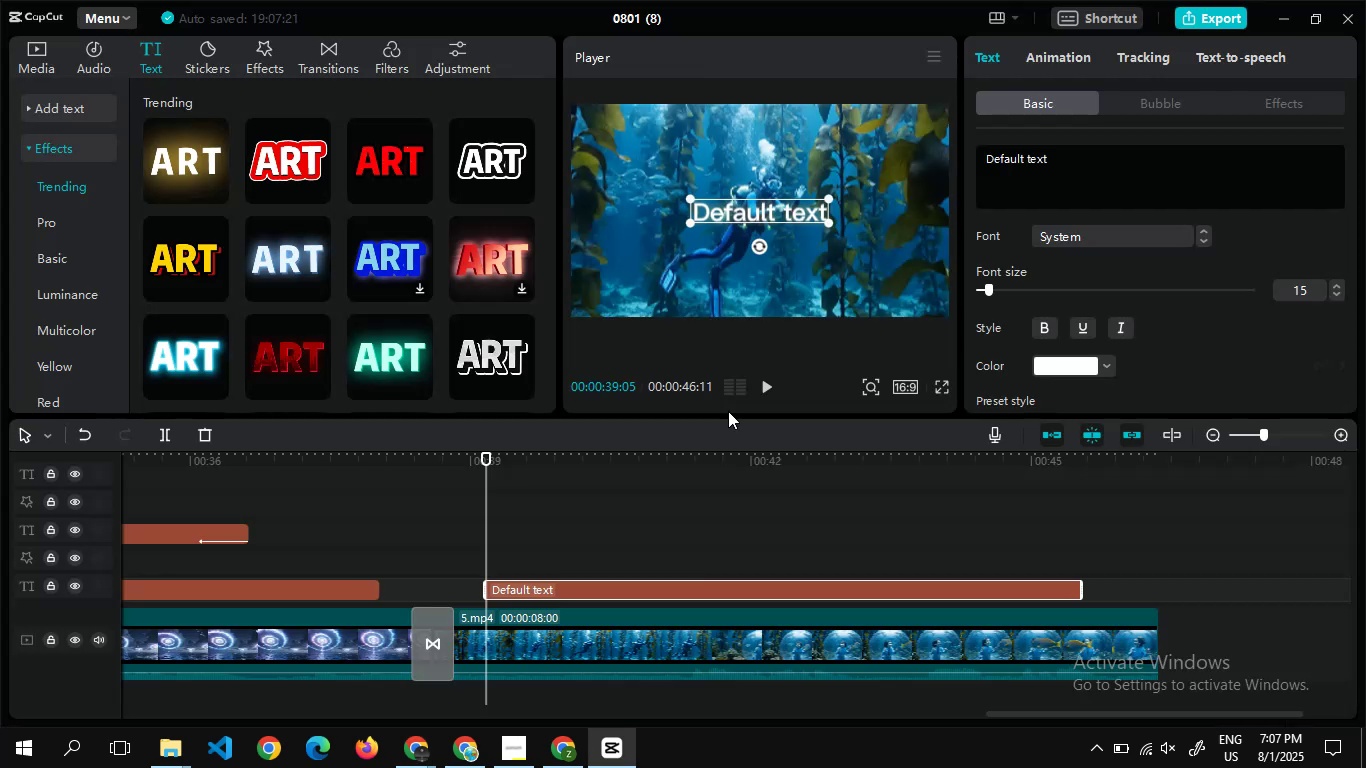 
key(Control+C)
 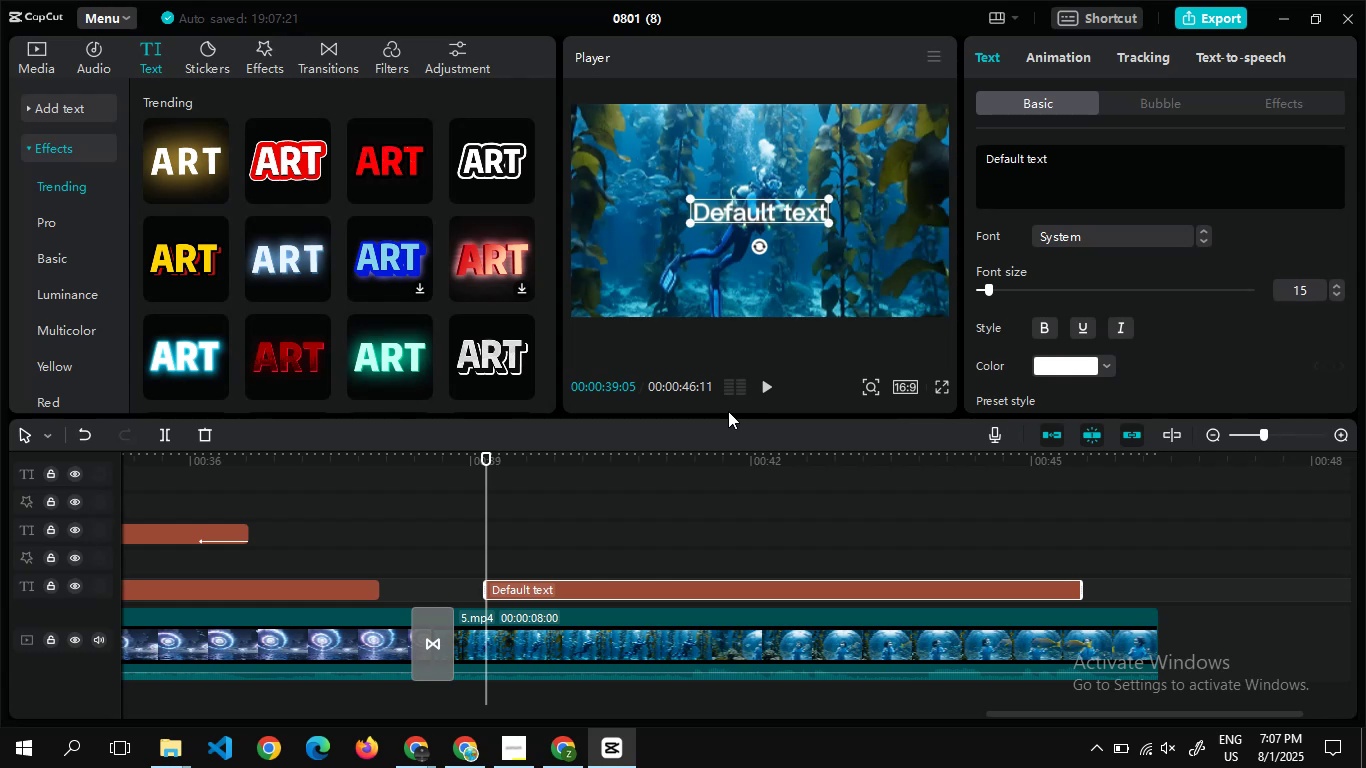 
key(Alt+AltLeft)
 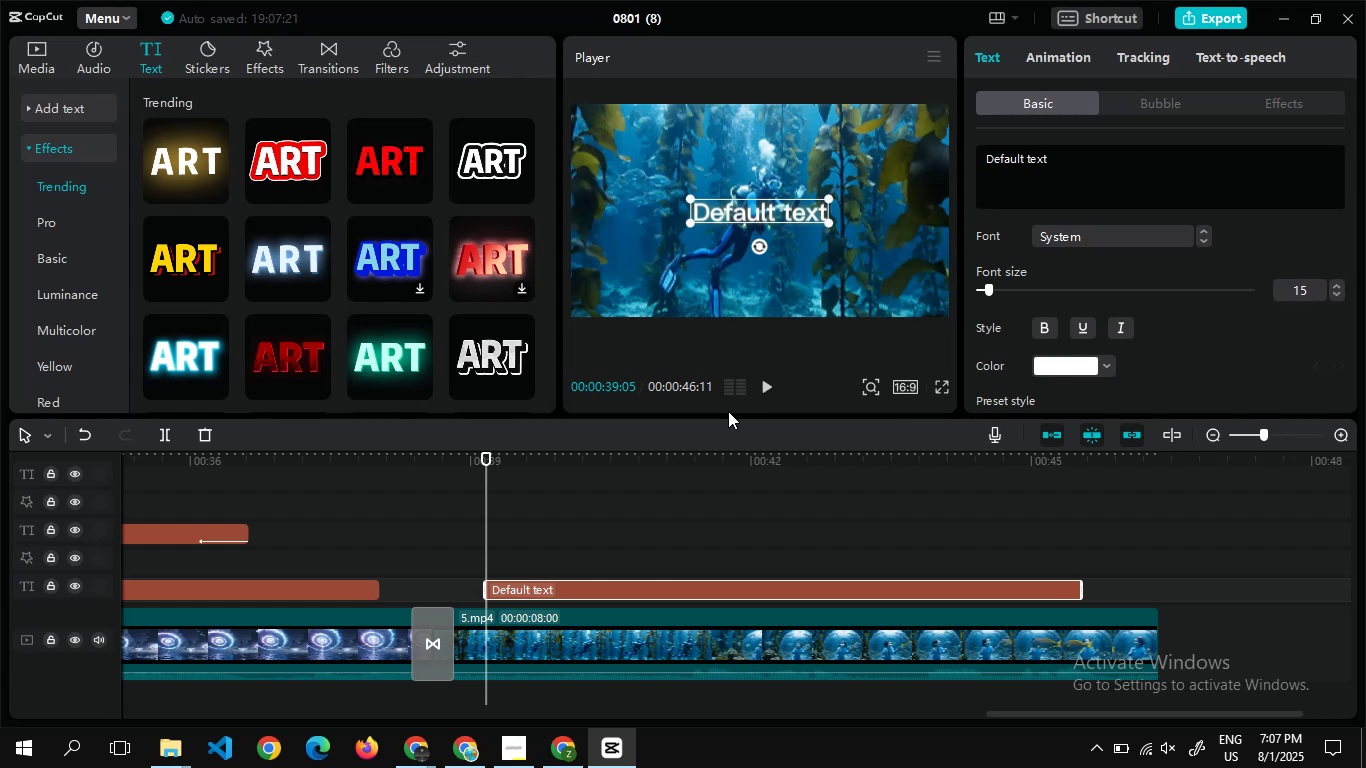 
key(Alt+Tab)
 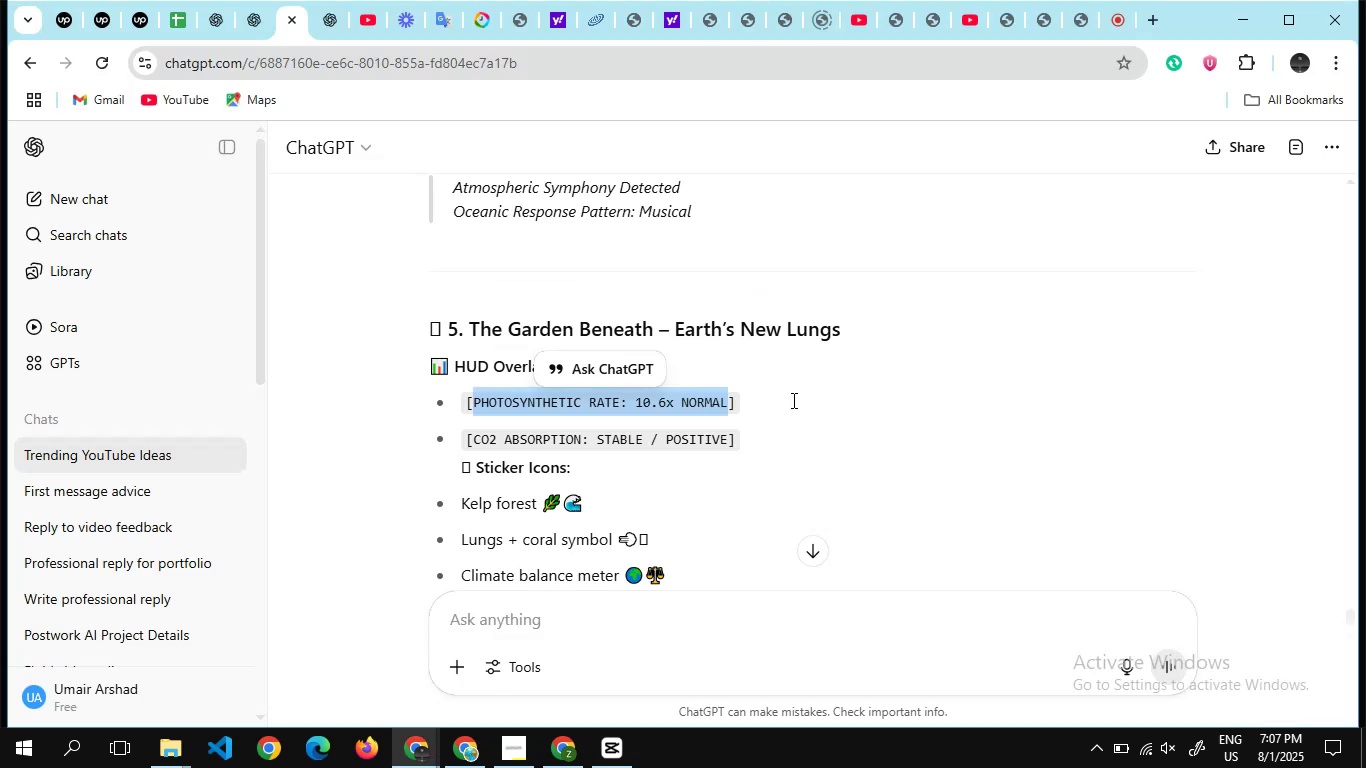 
key(Control+C)
 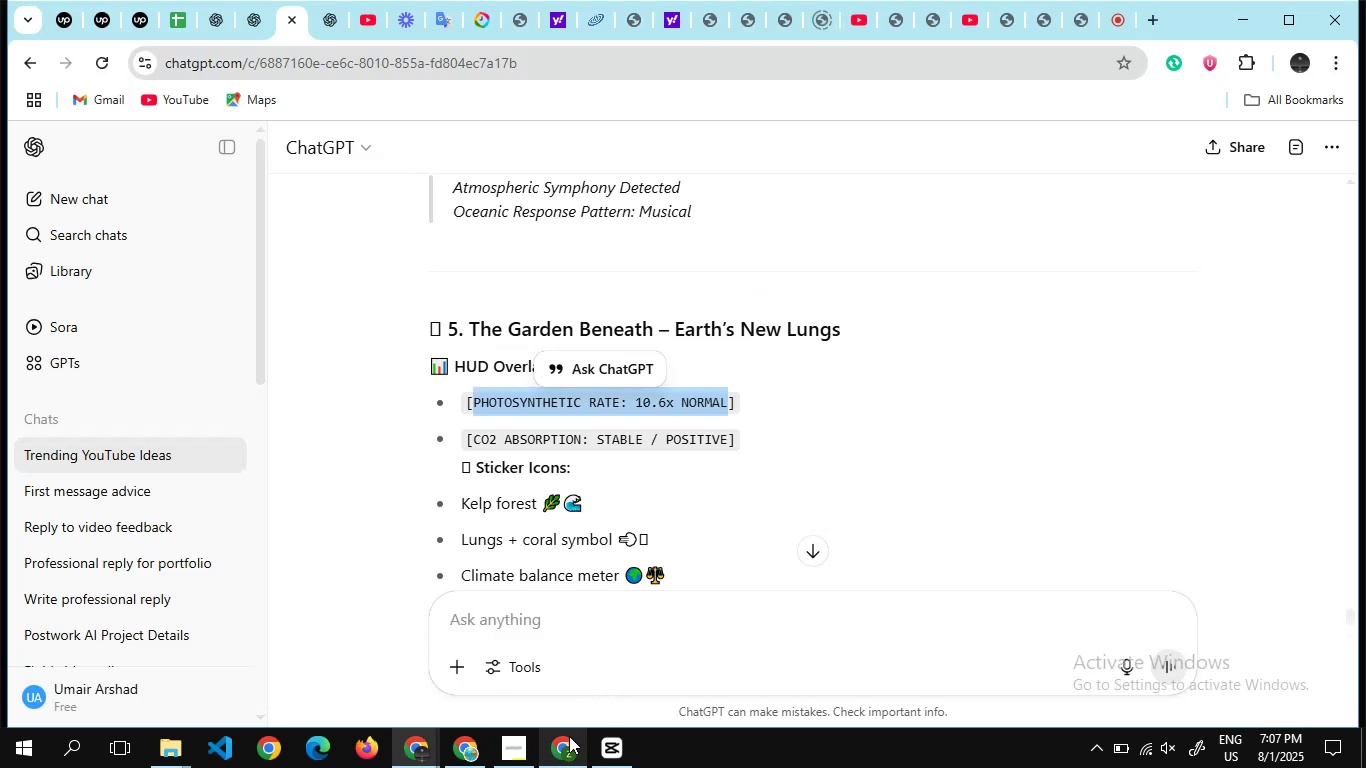 
left_click([568, 737])
 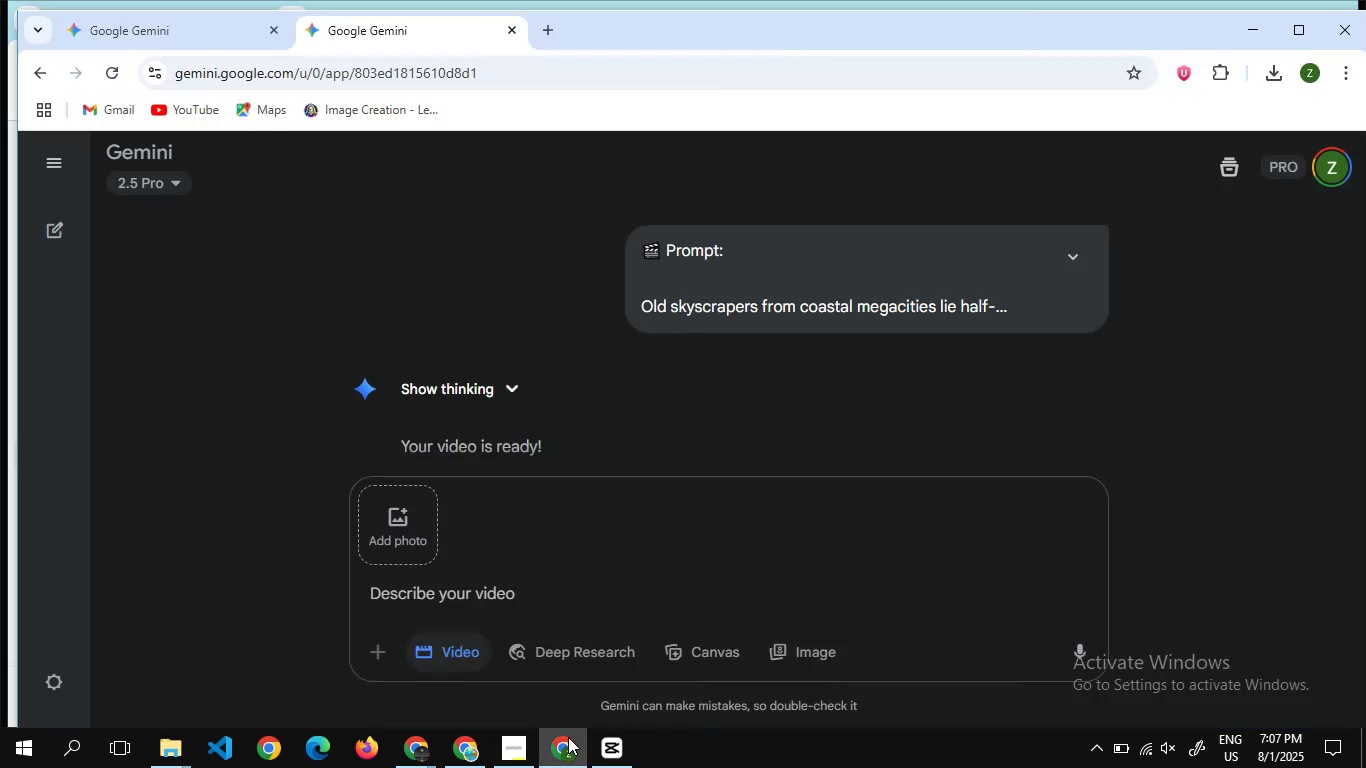 
mouse_move([421, 734])
 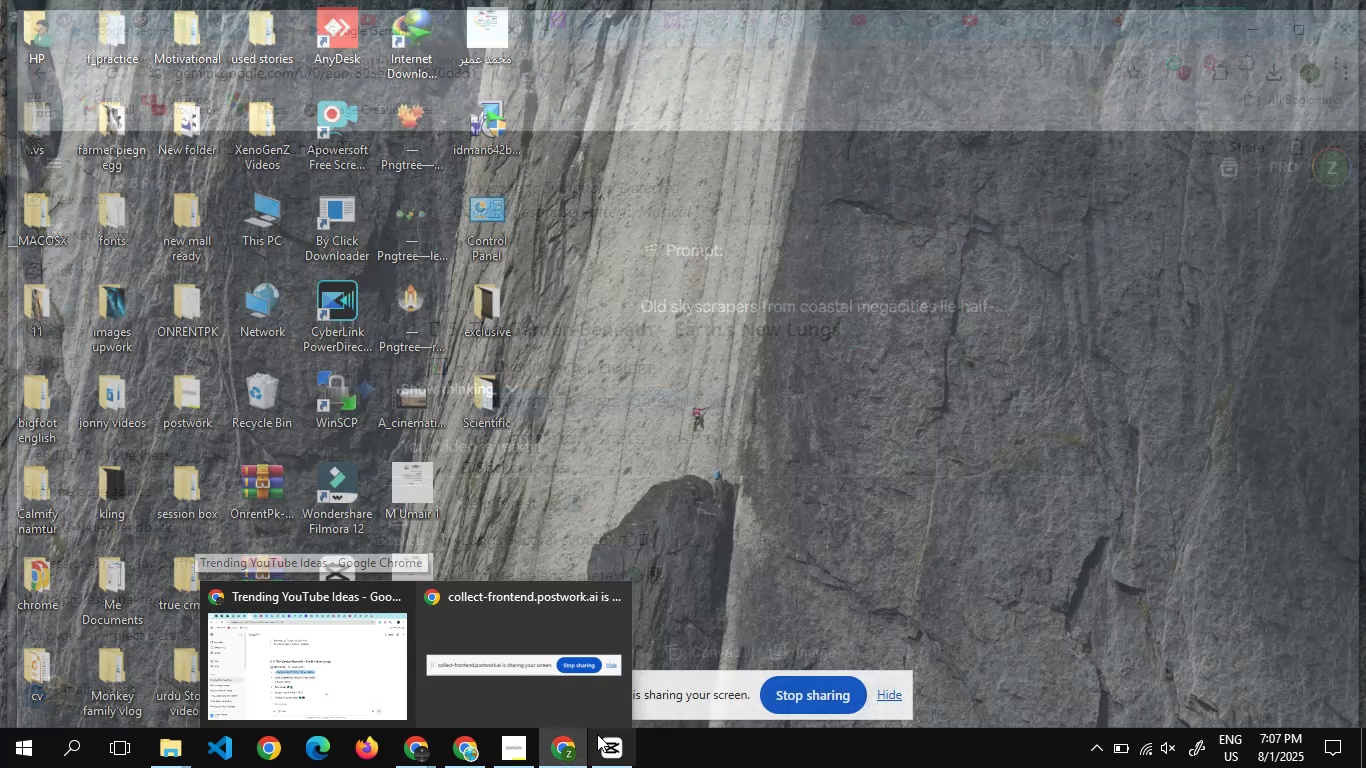 
left_click([598, 737])
 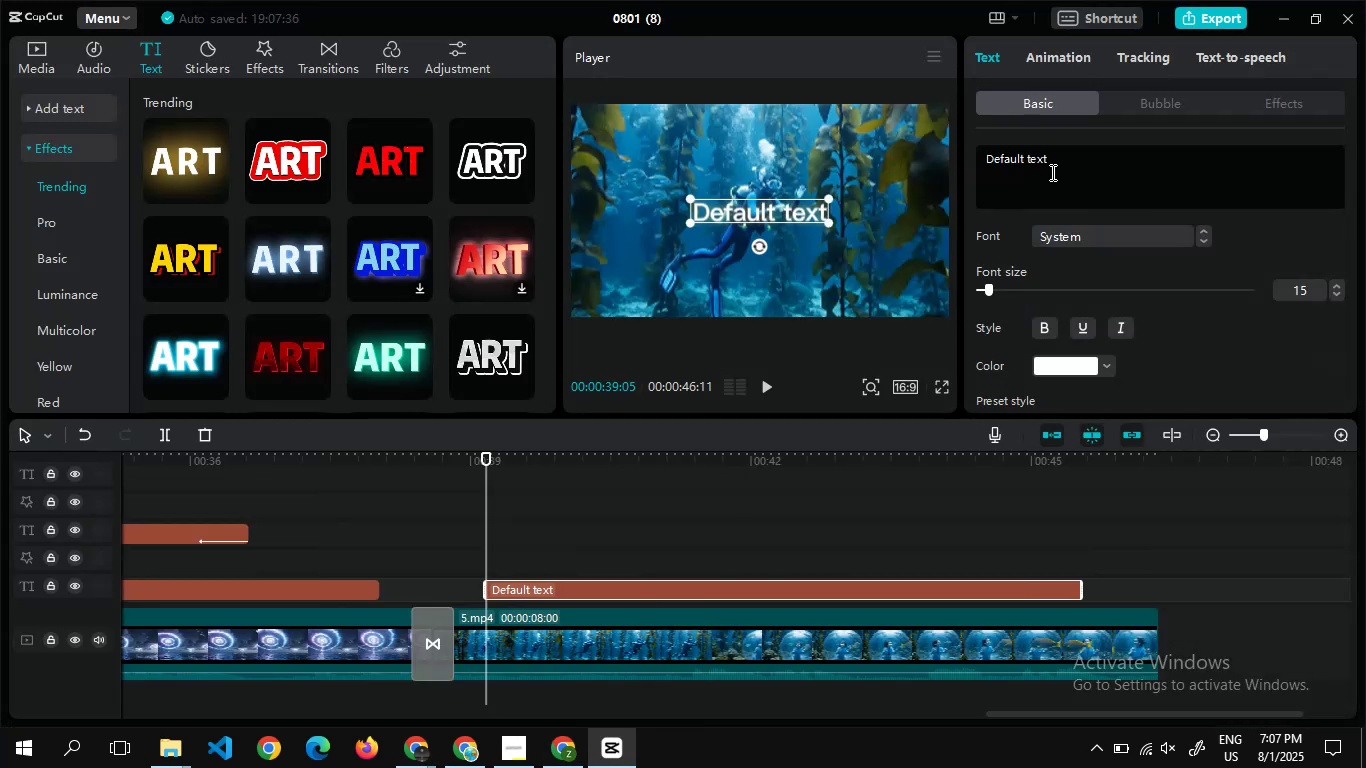 
left_click([1059, 167])
 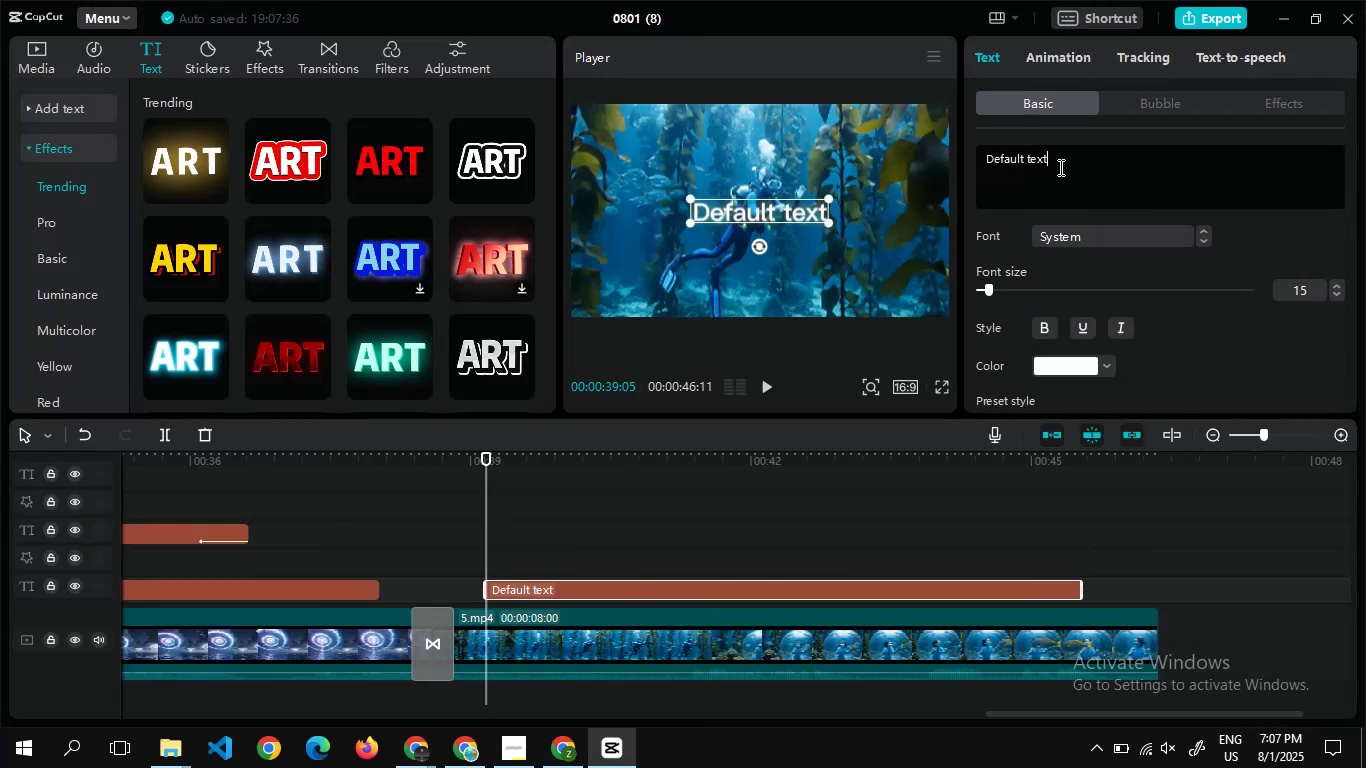 
key(Control+A)
 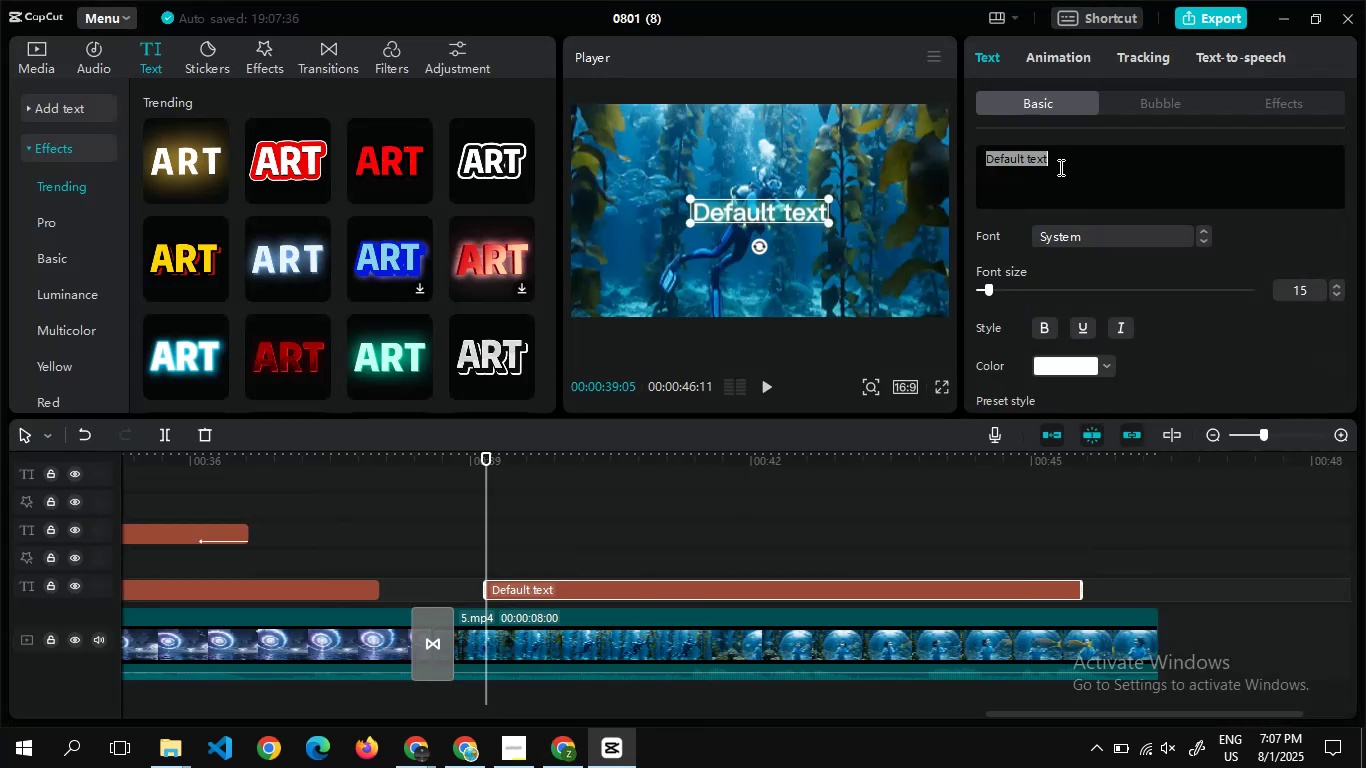 
key(Control+V)
 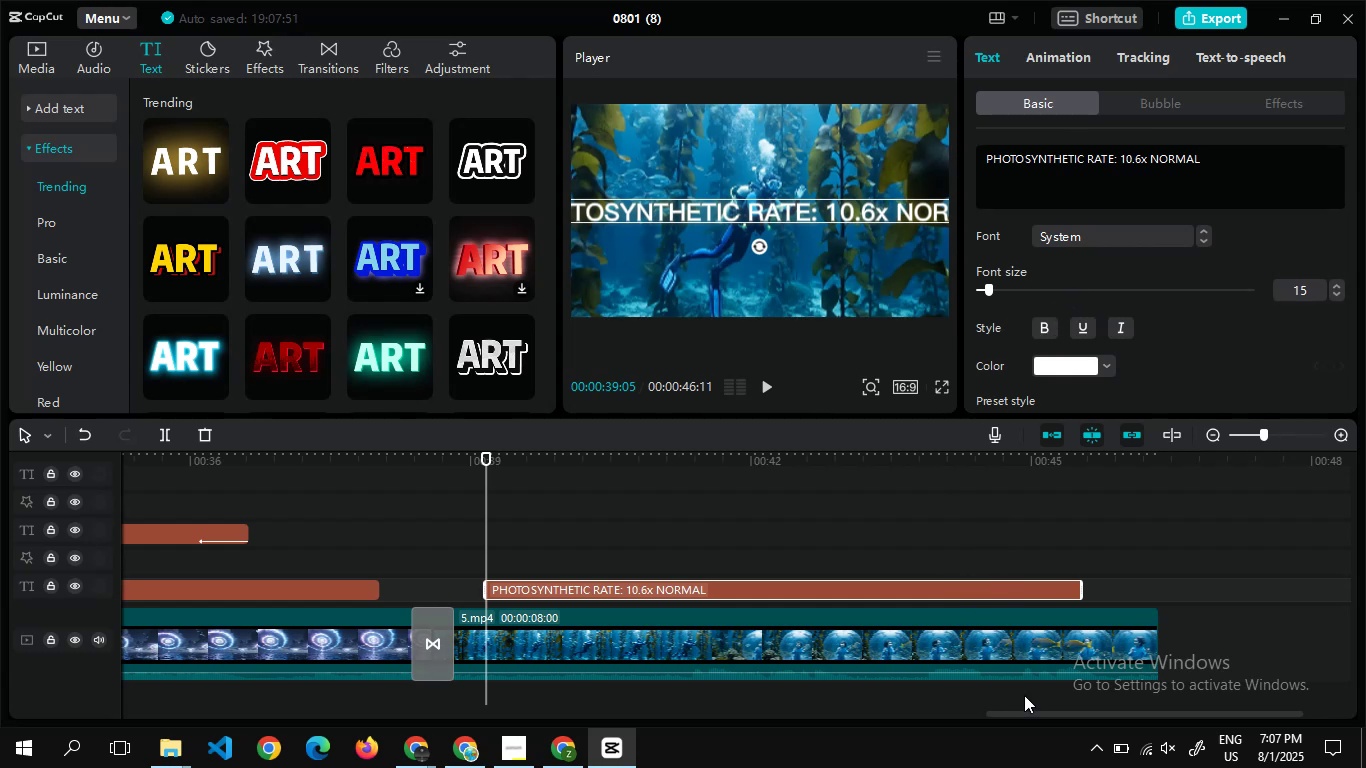 
wait(17.05)
 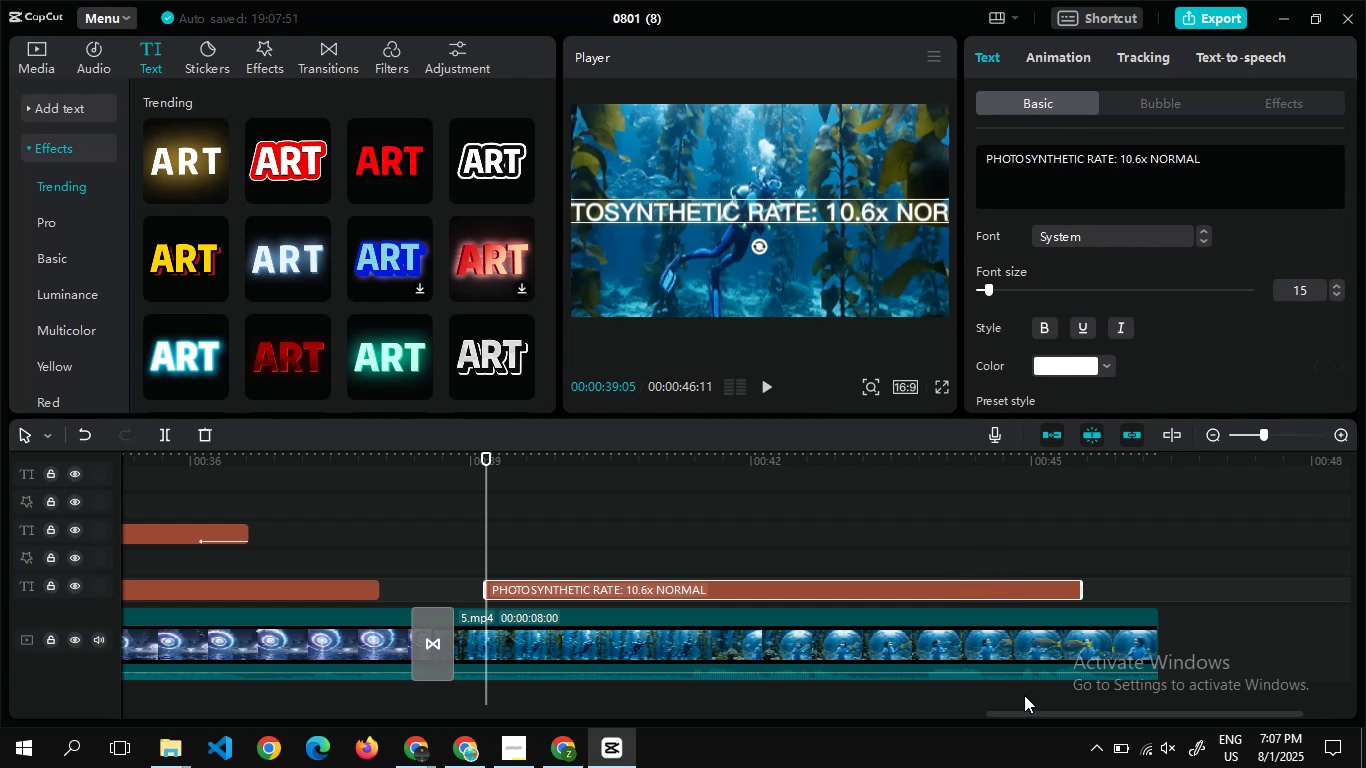 
left_click([1044, 52])
 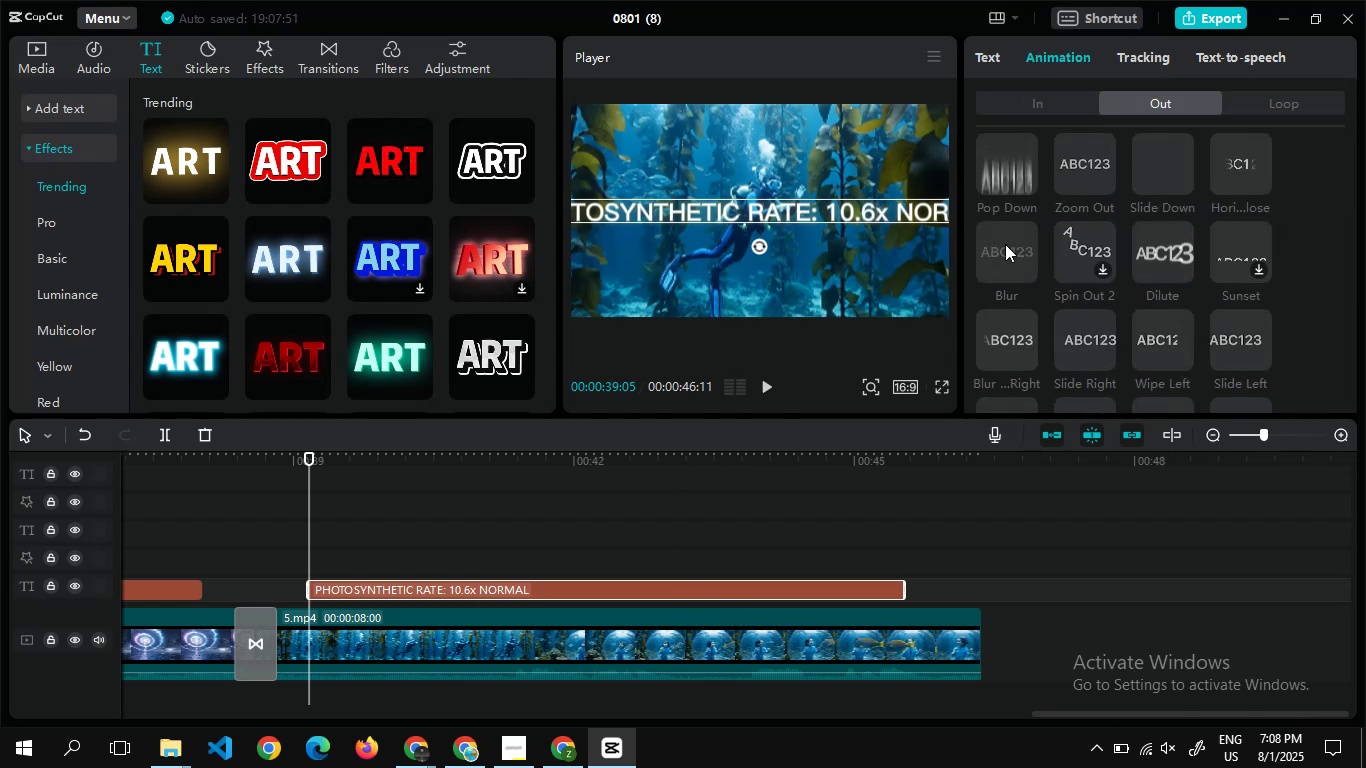 
wait(8.15)
 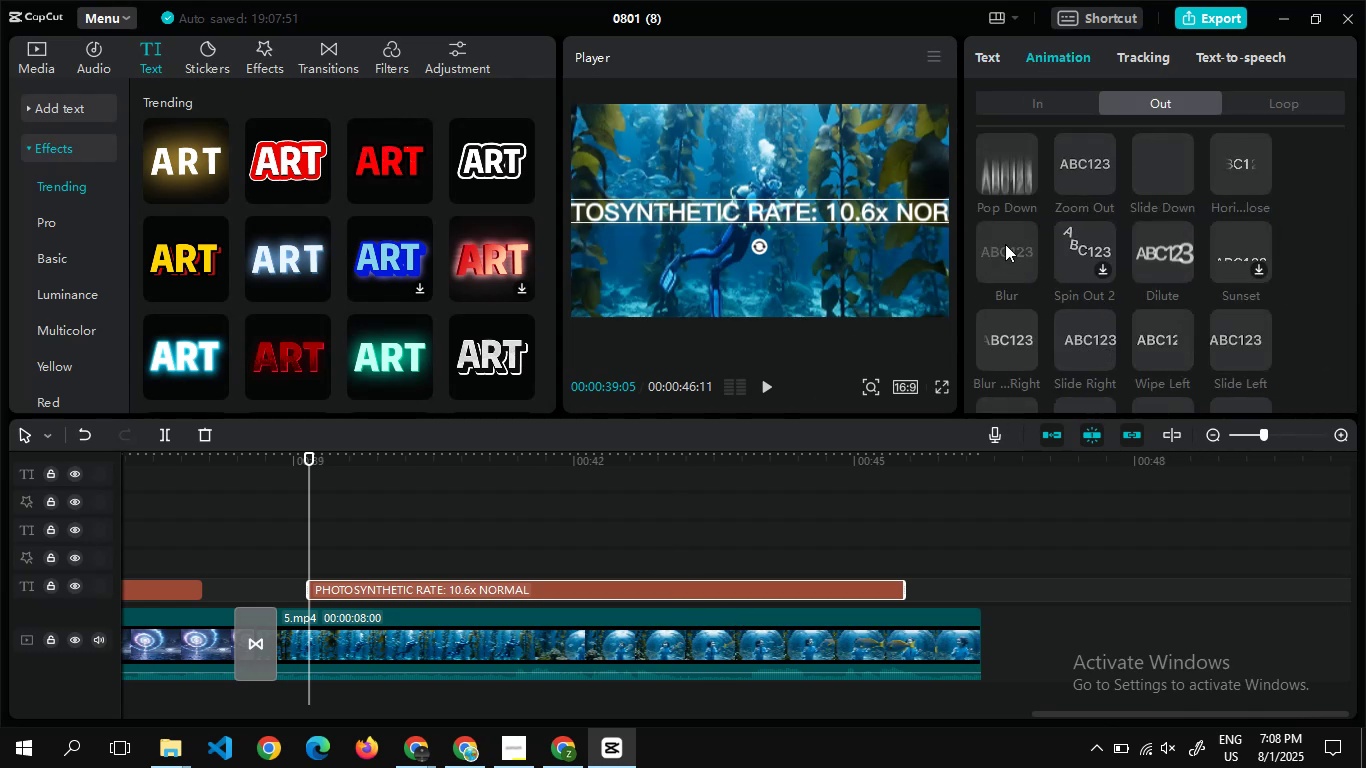 
left_click([998, 229])
 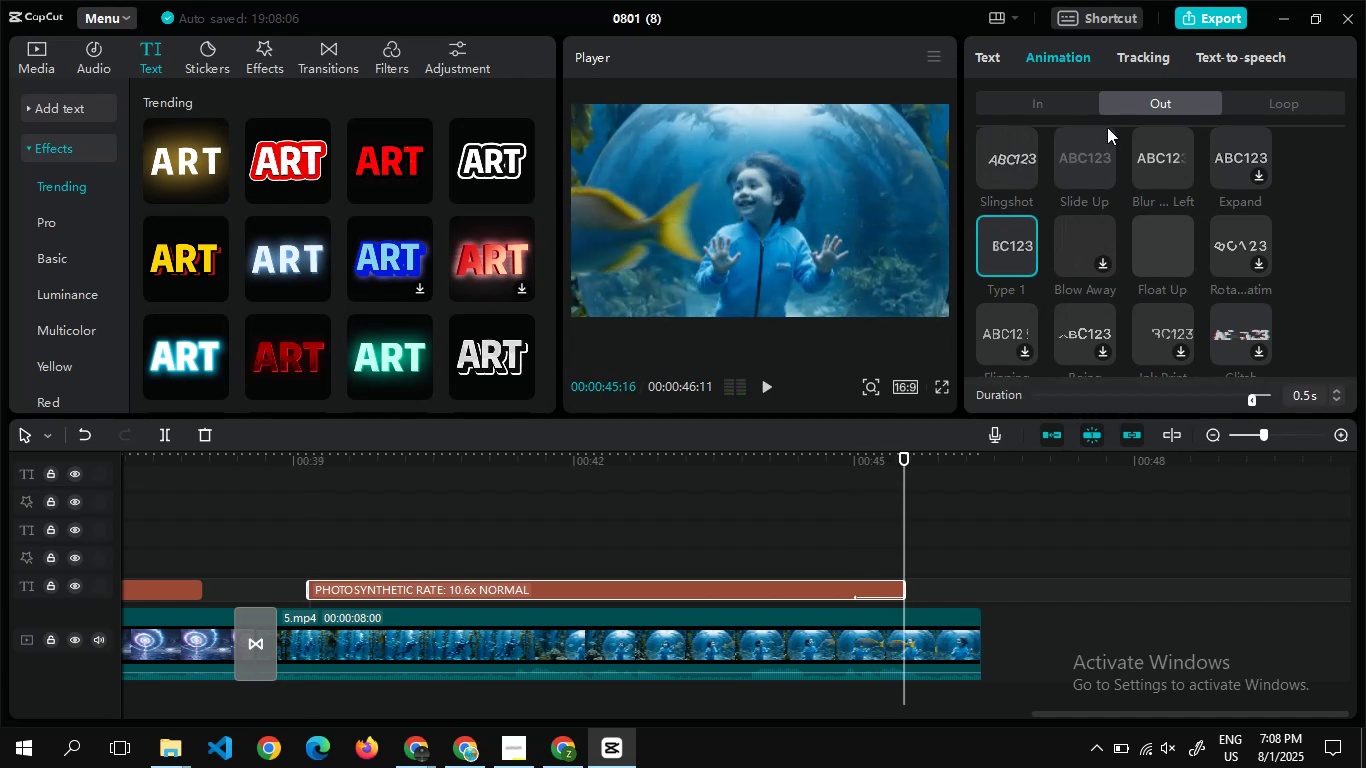 
left_click([1079, 96])
 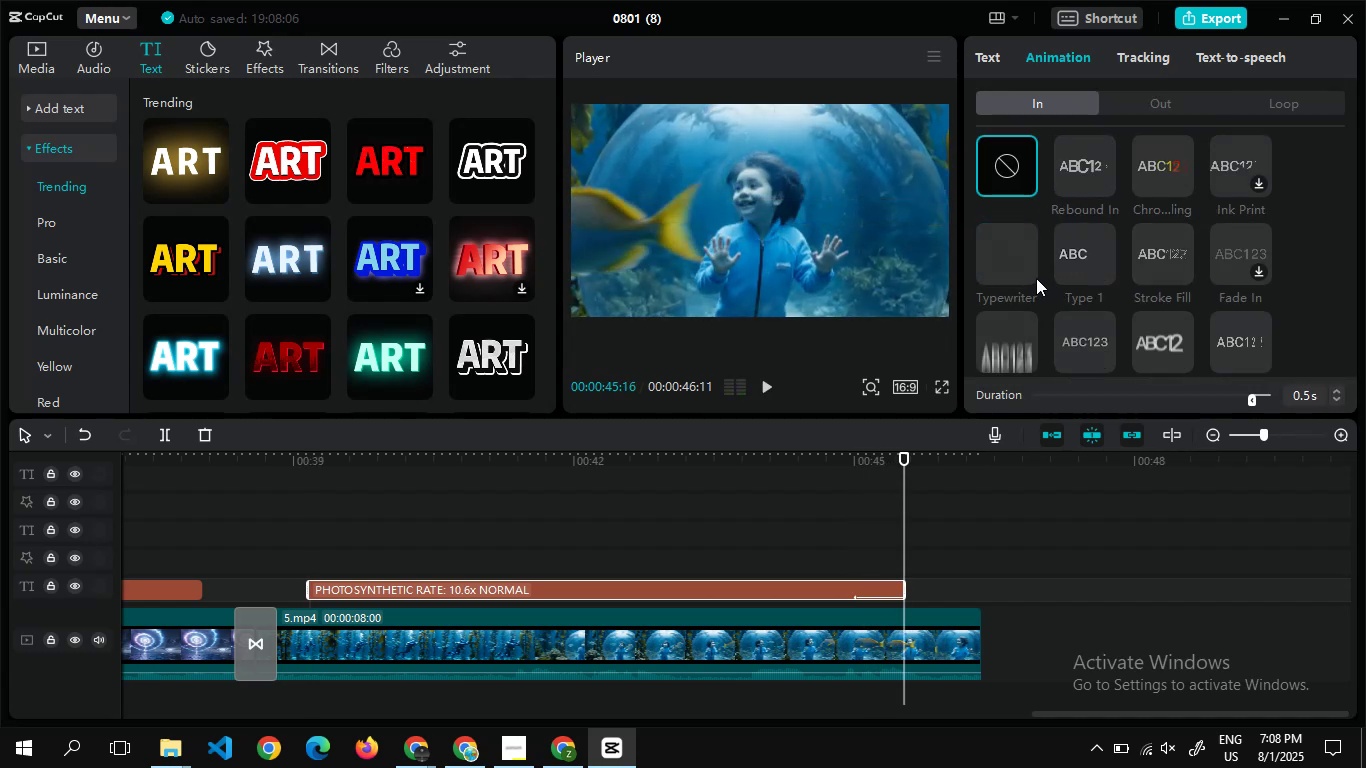 
left_click([1087, 263])
 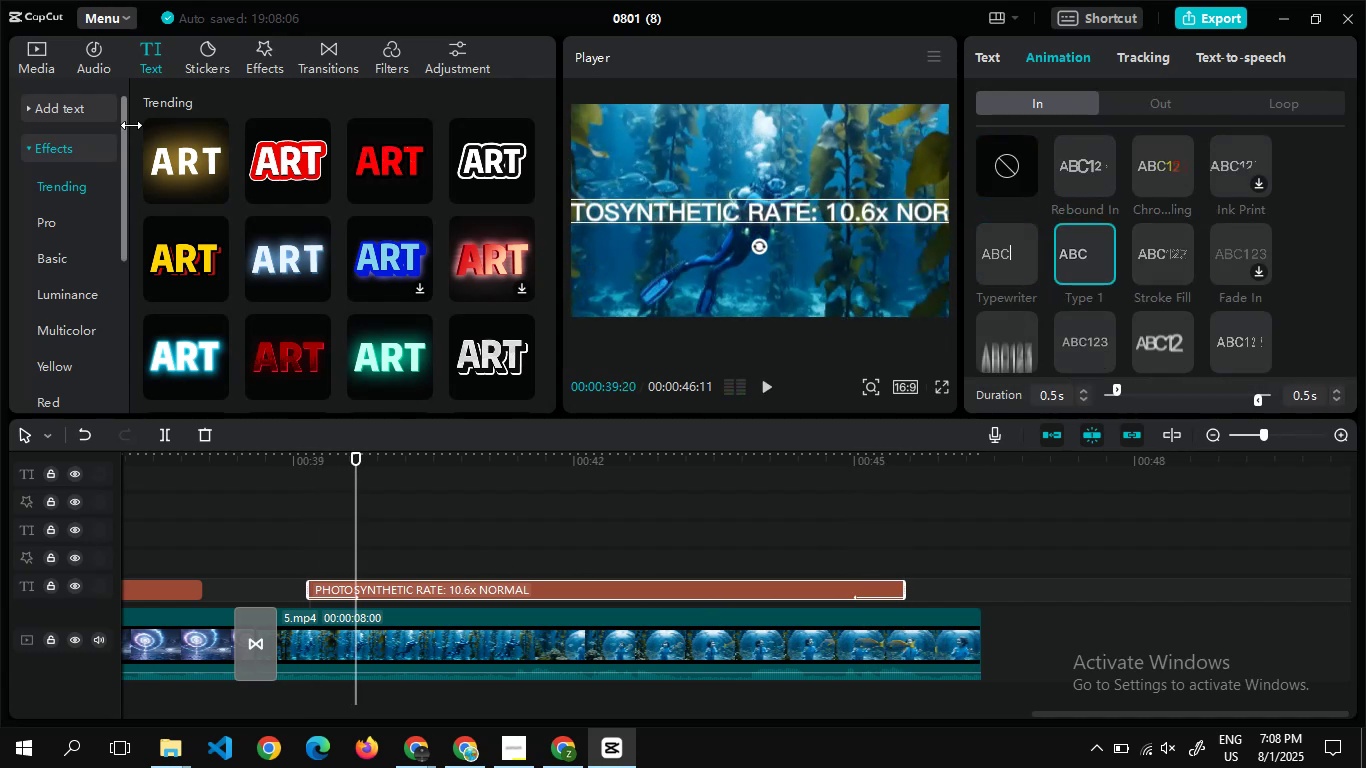 
left_click([213, 195])
 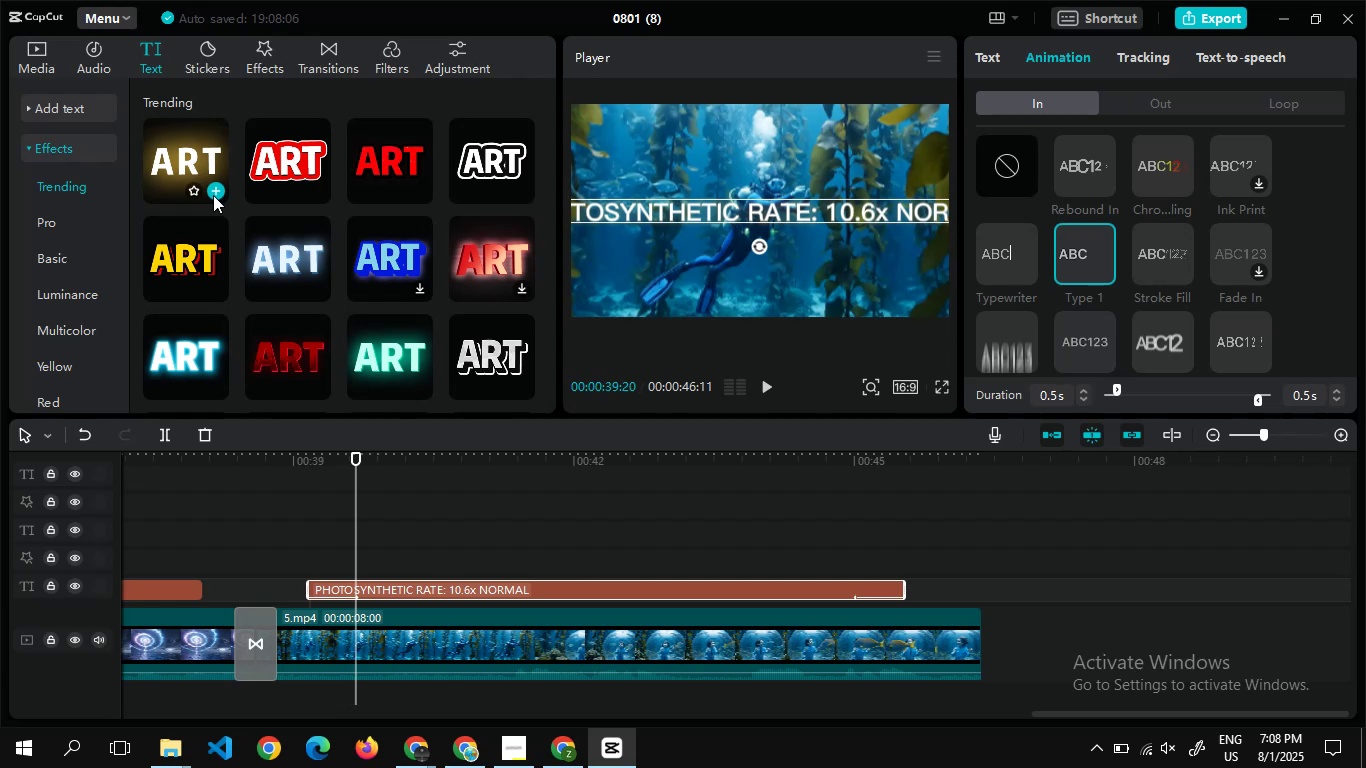 
key(Alt+AltLeft)
 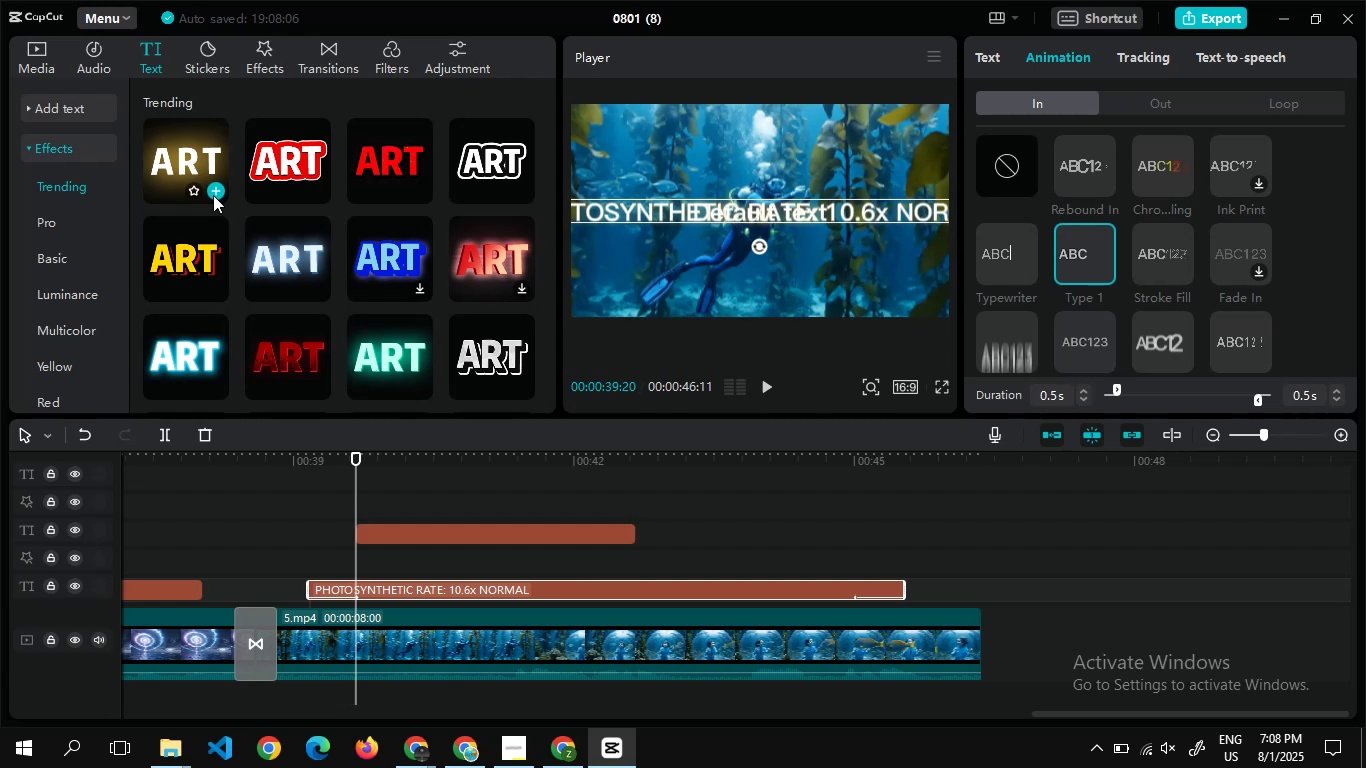 
key(Alt+Tab)
 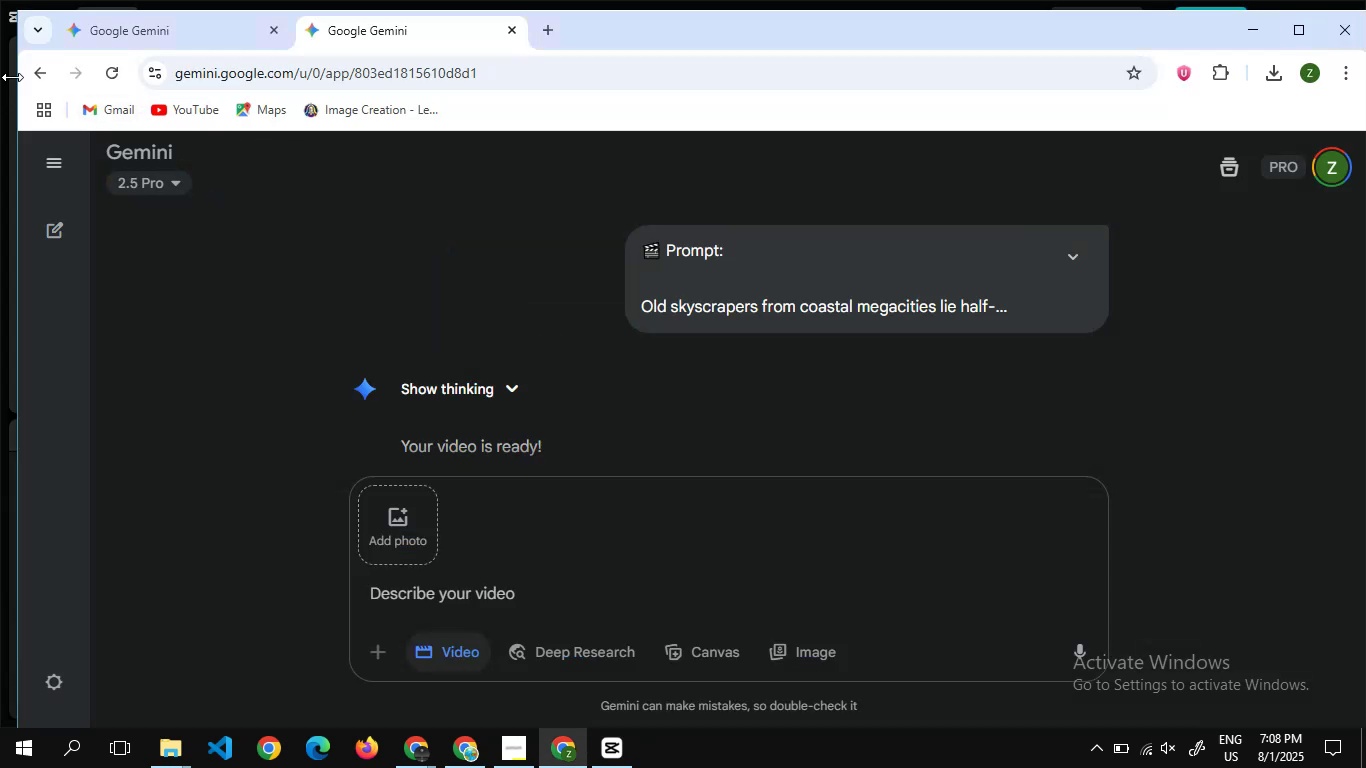 
wait(8.0)
 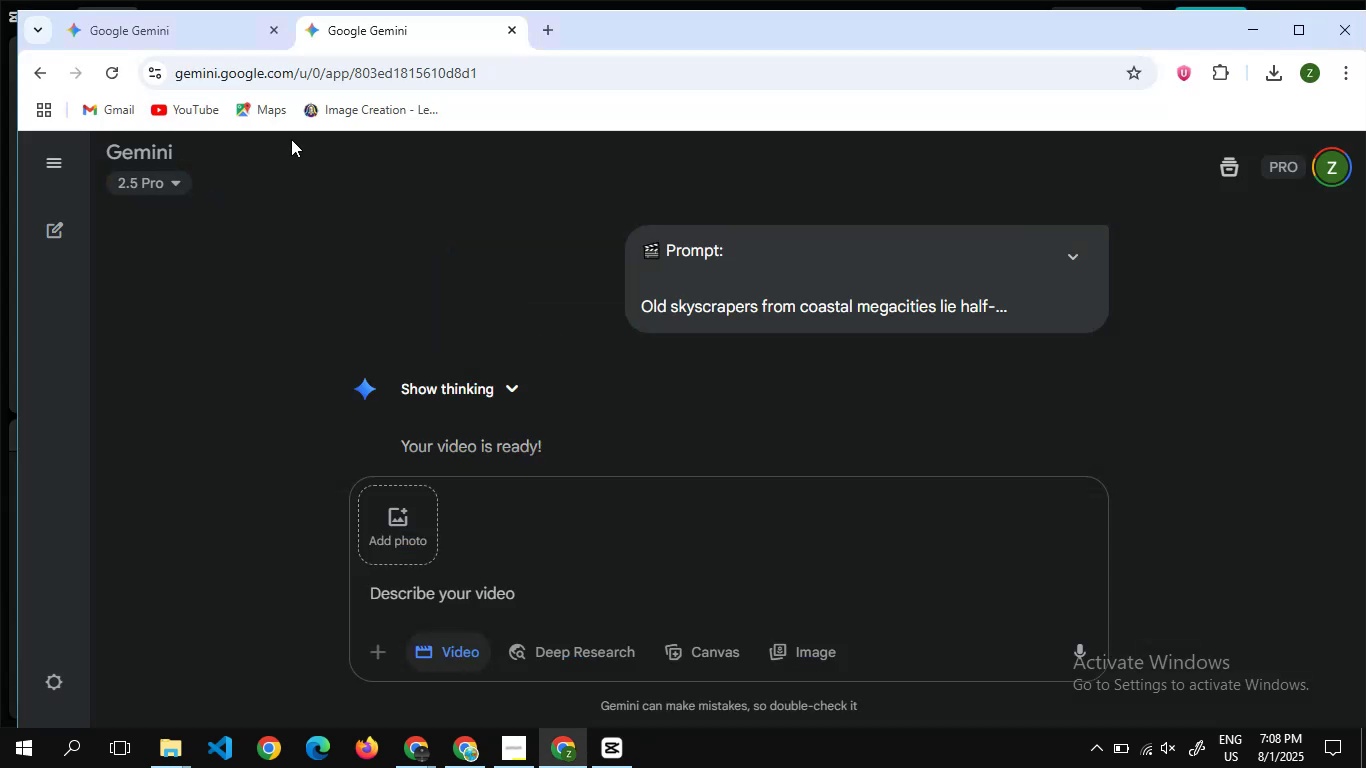 
key(Alt+Tab)
 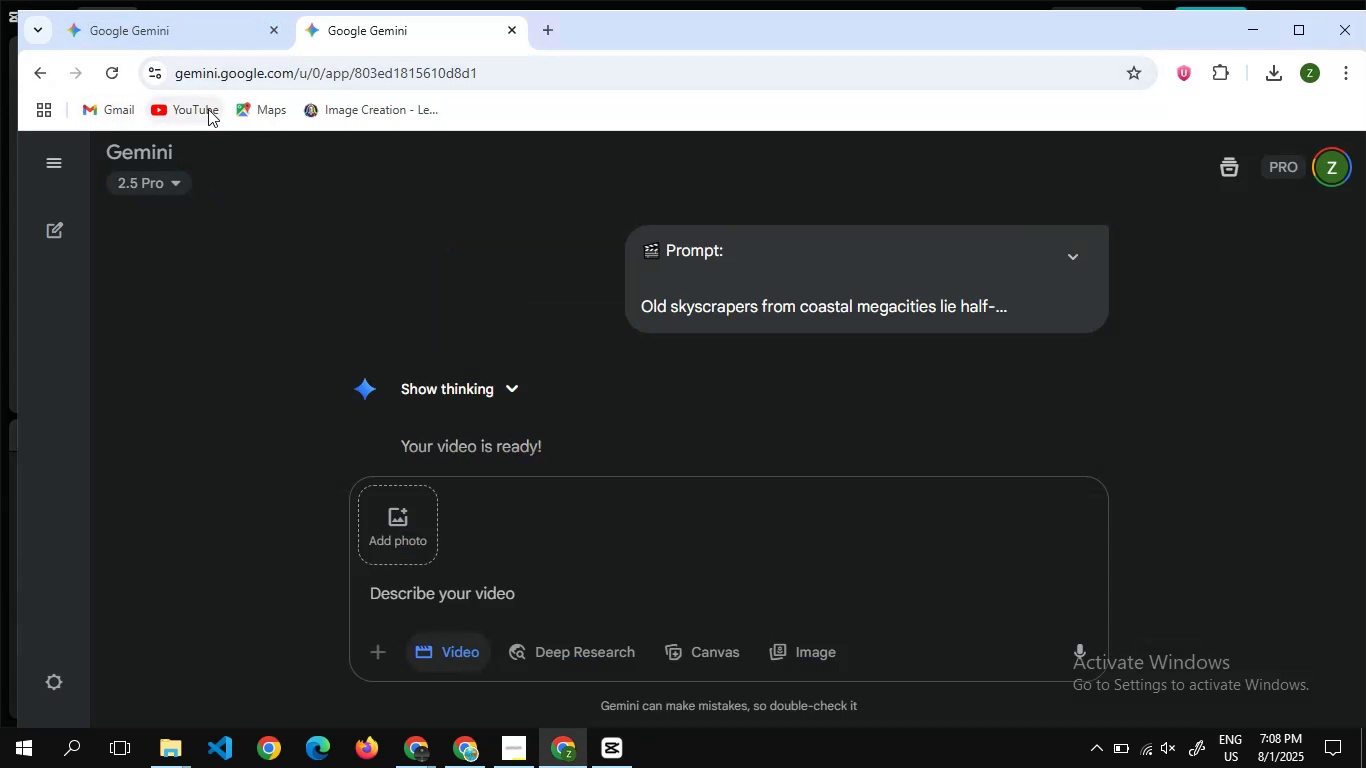 
key(Alt+Tab)
 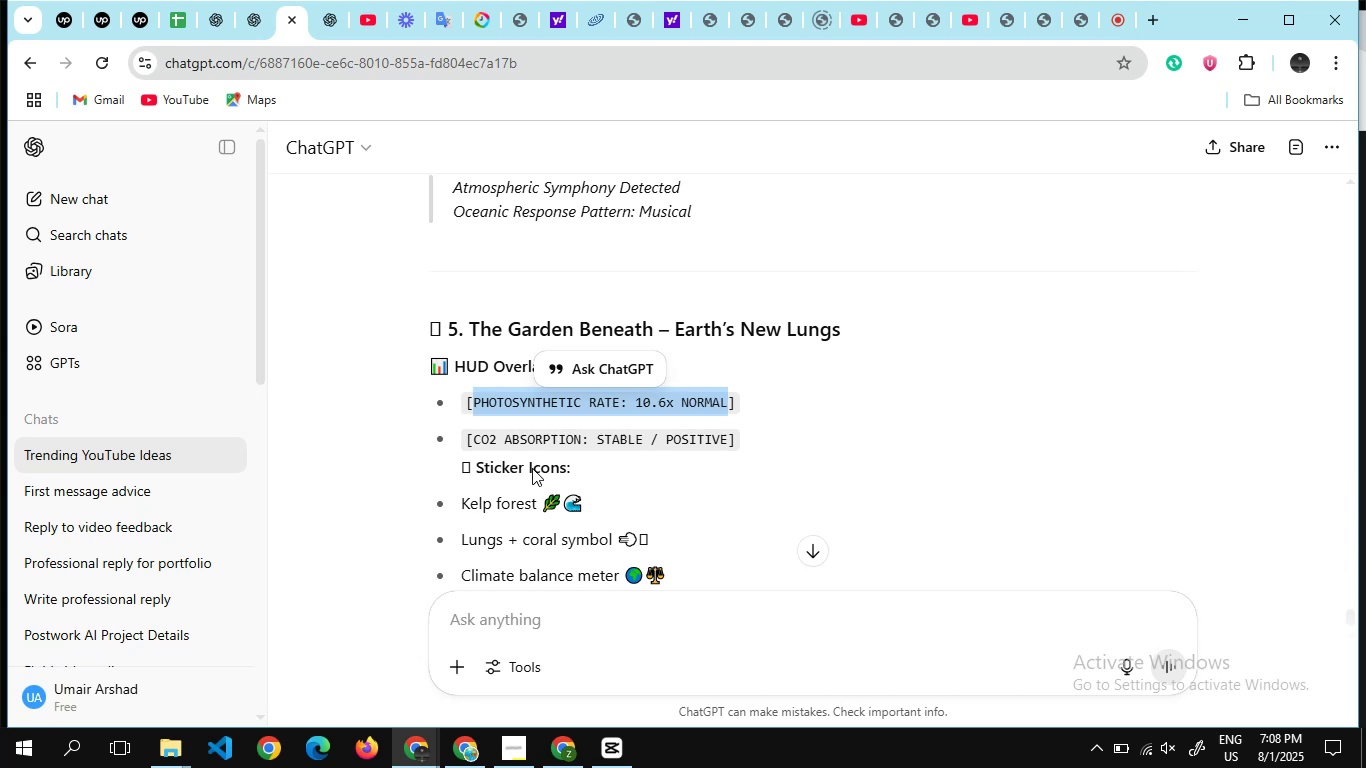 
scroll: coordinate [526, 503], scroll_direction: none, amount: 0.0
 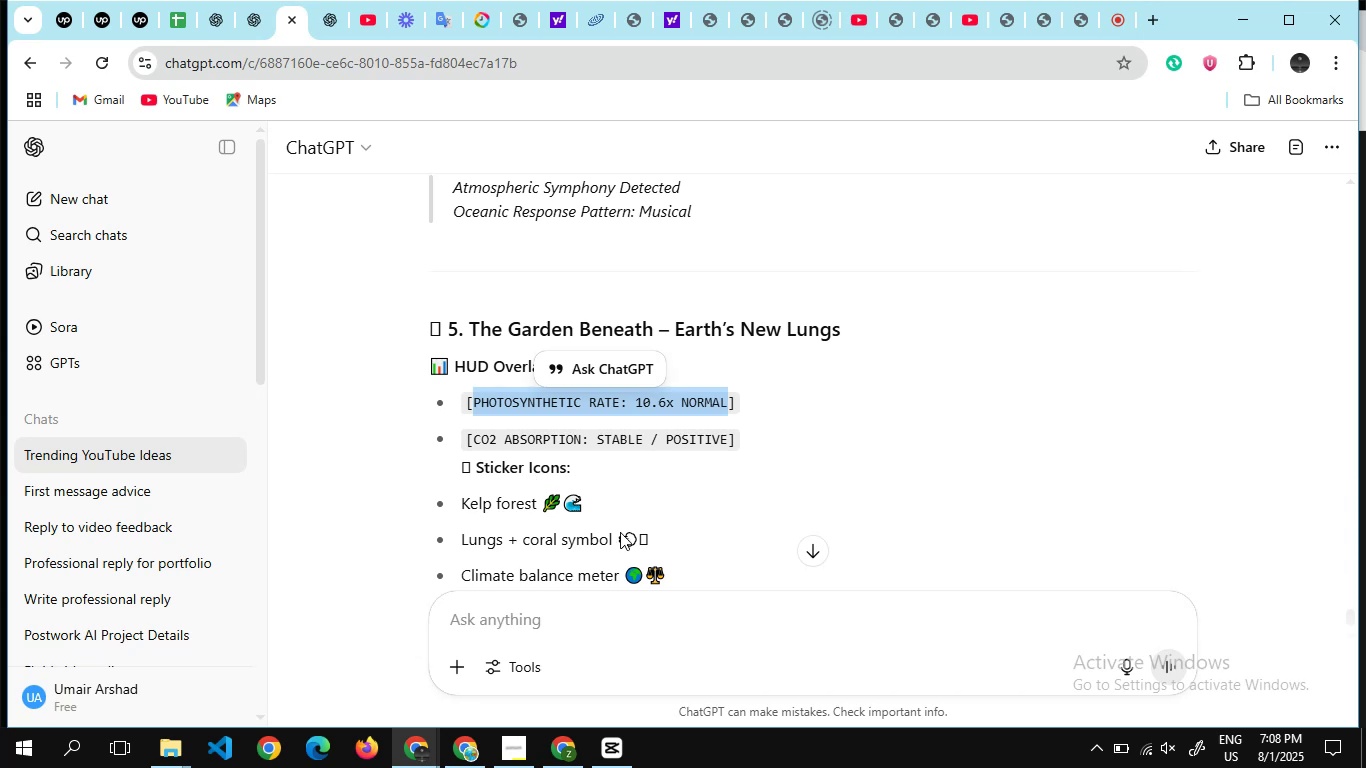 
scroll: coordinate [620, 532], scroll_direction: down, amount: 1.0
 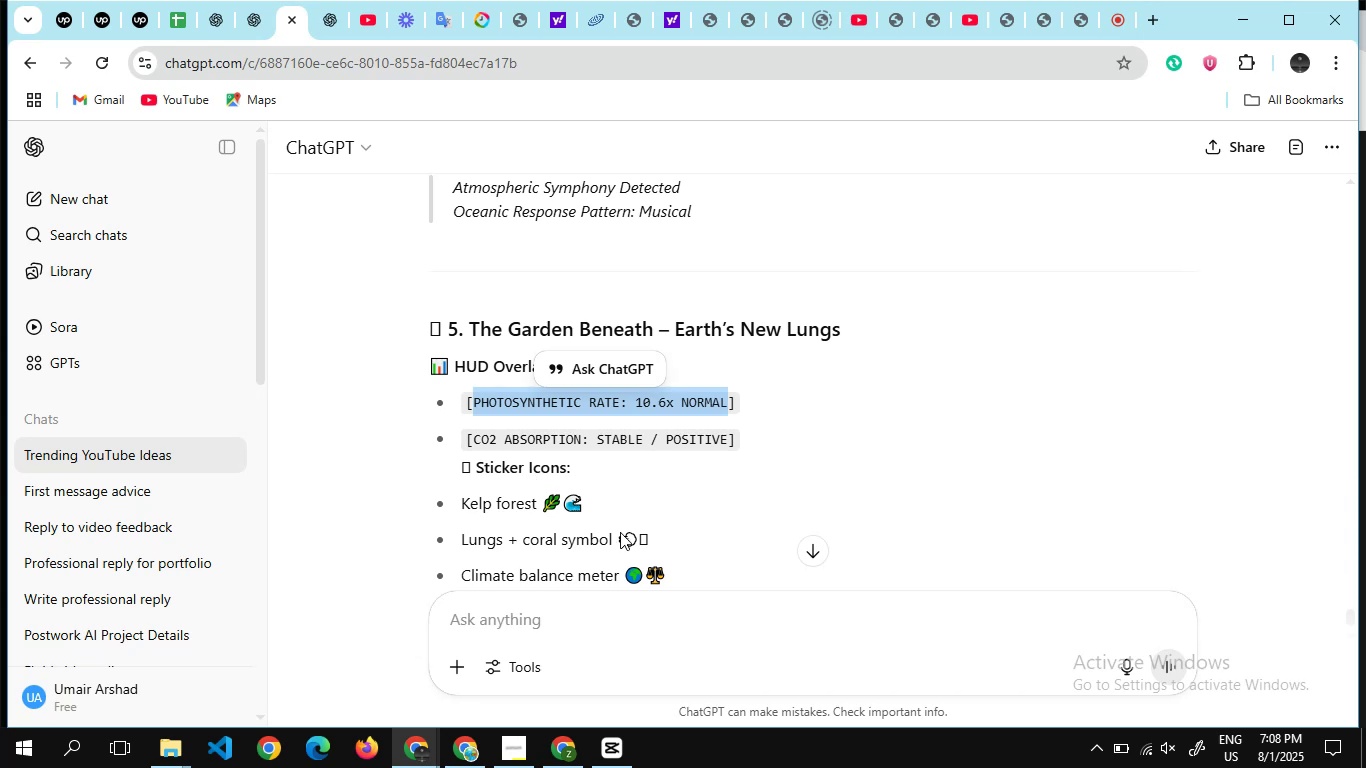 
mouse_move([553, 550])
 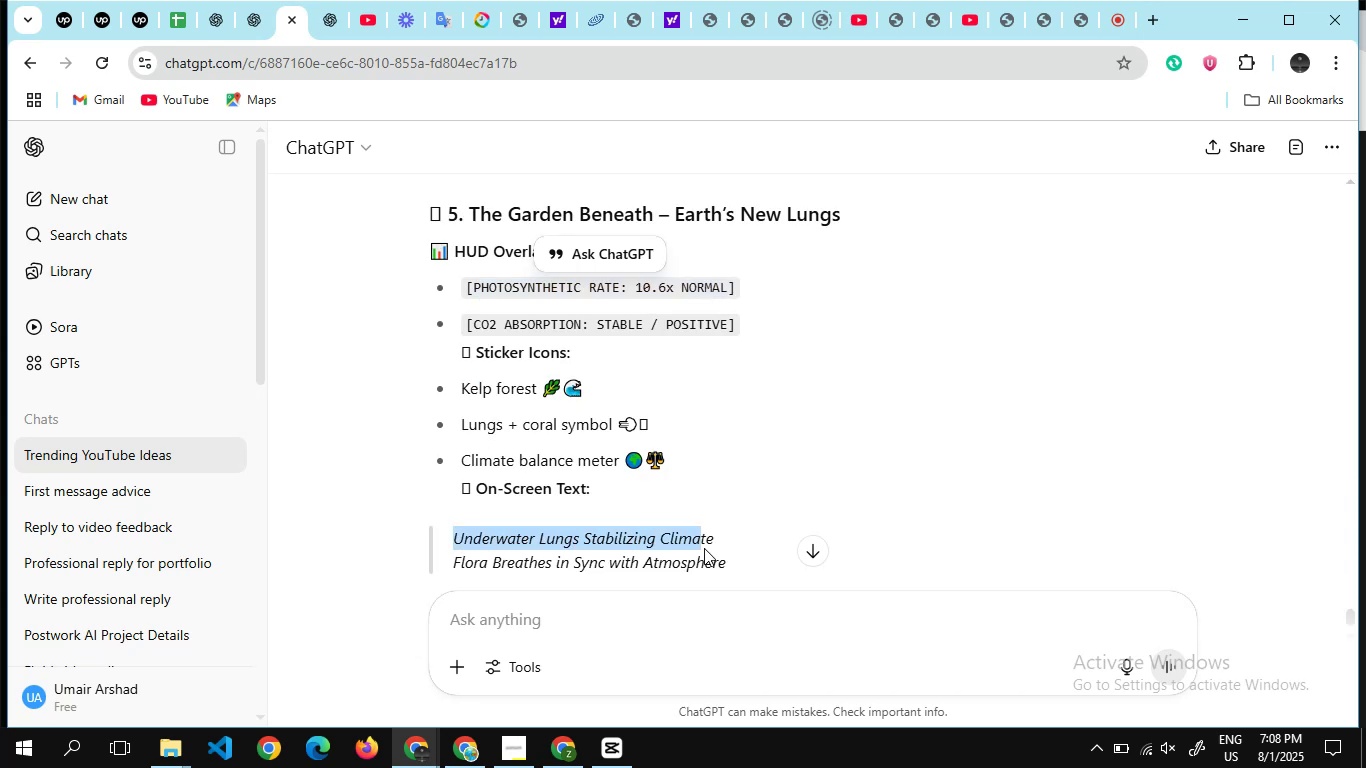 
key(Control+C)
 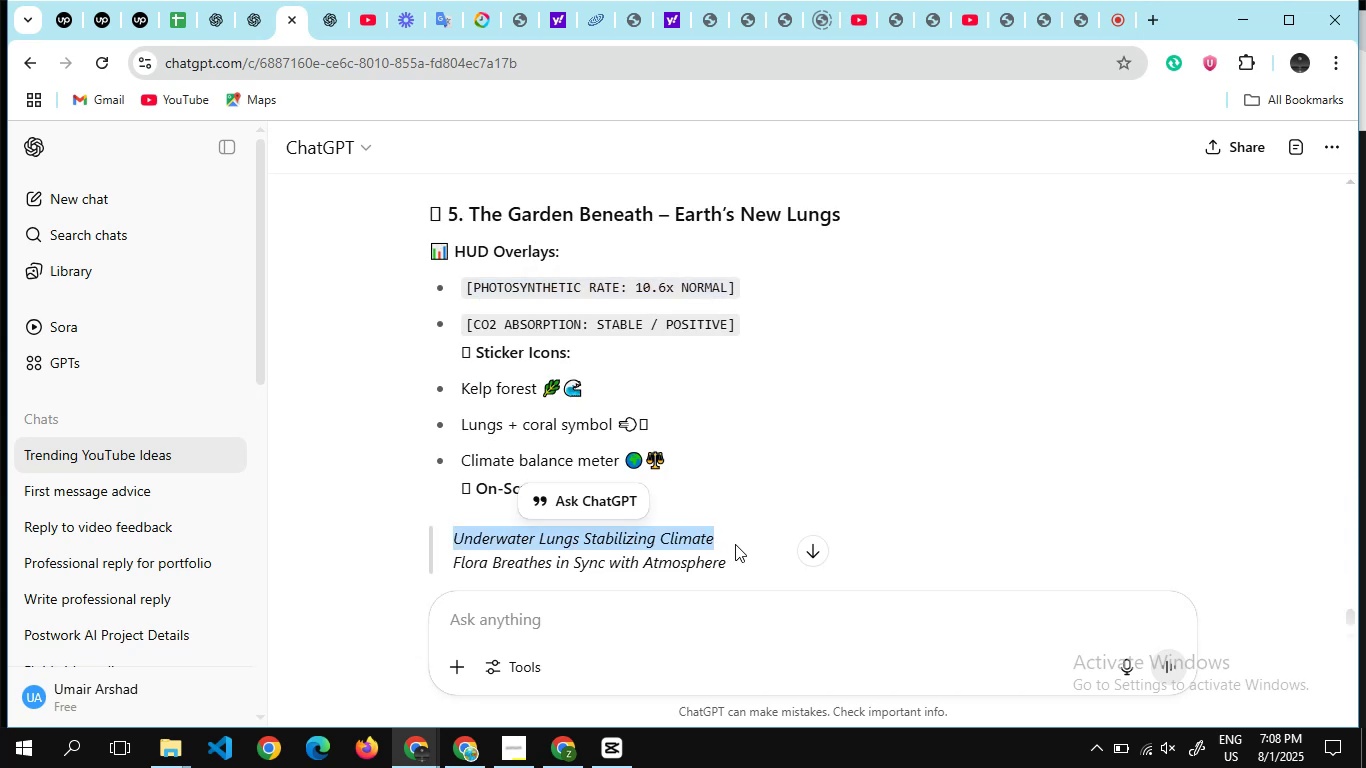 
key(Alt+AltLeft)
 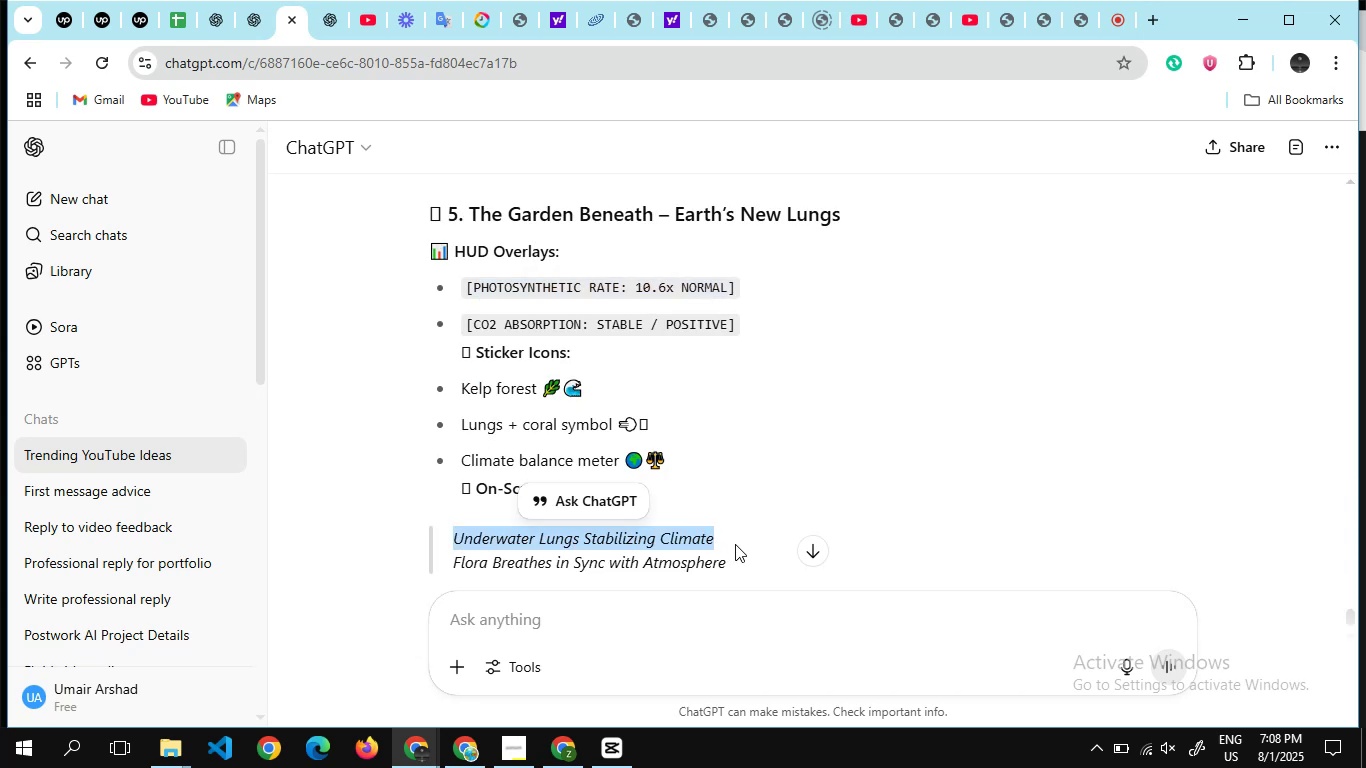 
key(Alt+Tab)
 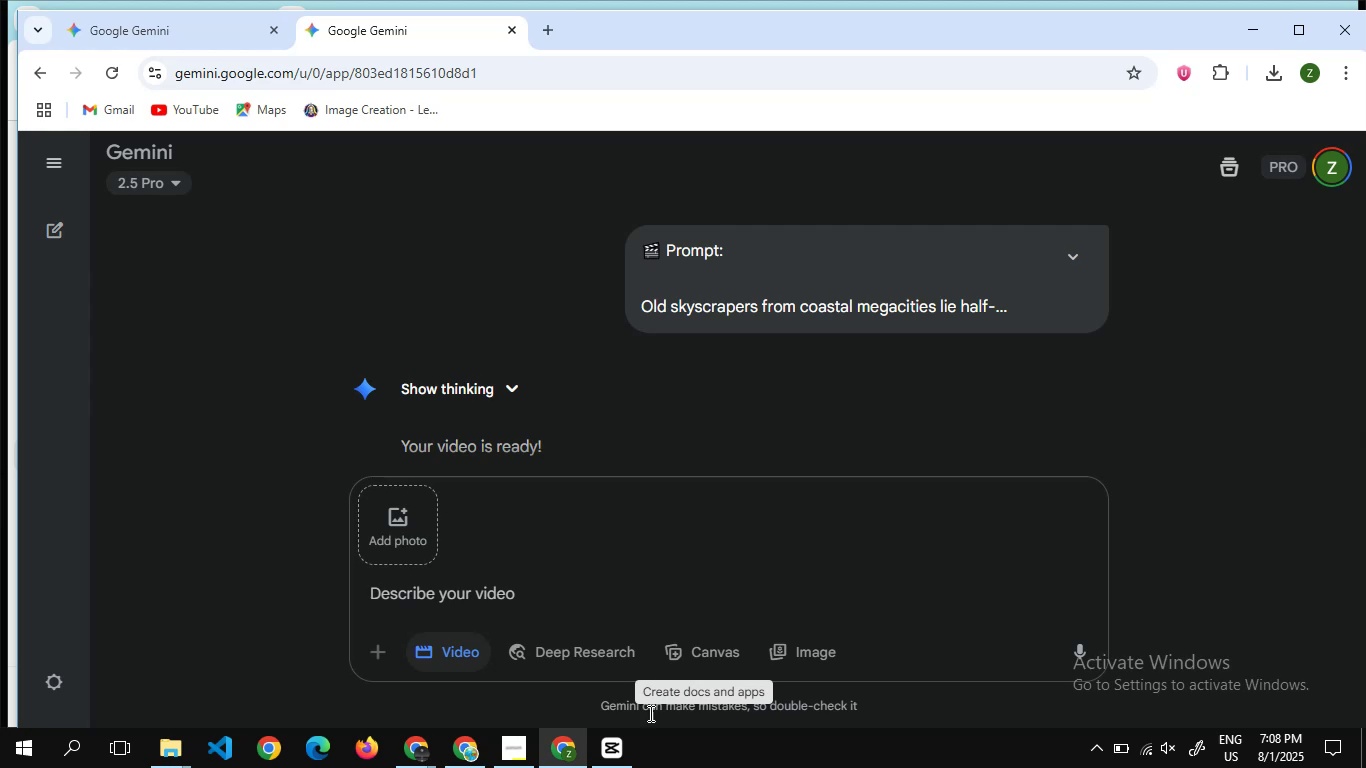 
left_click([628, 740])
 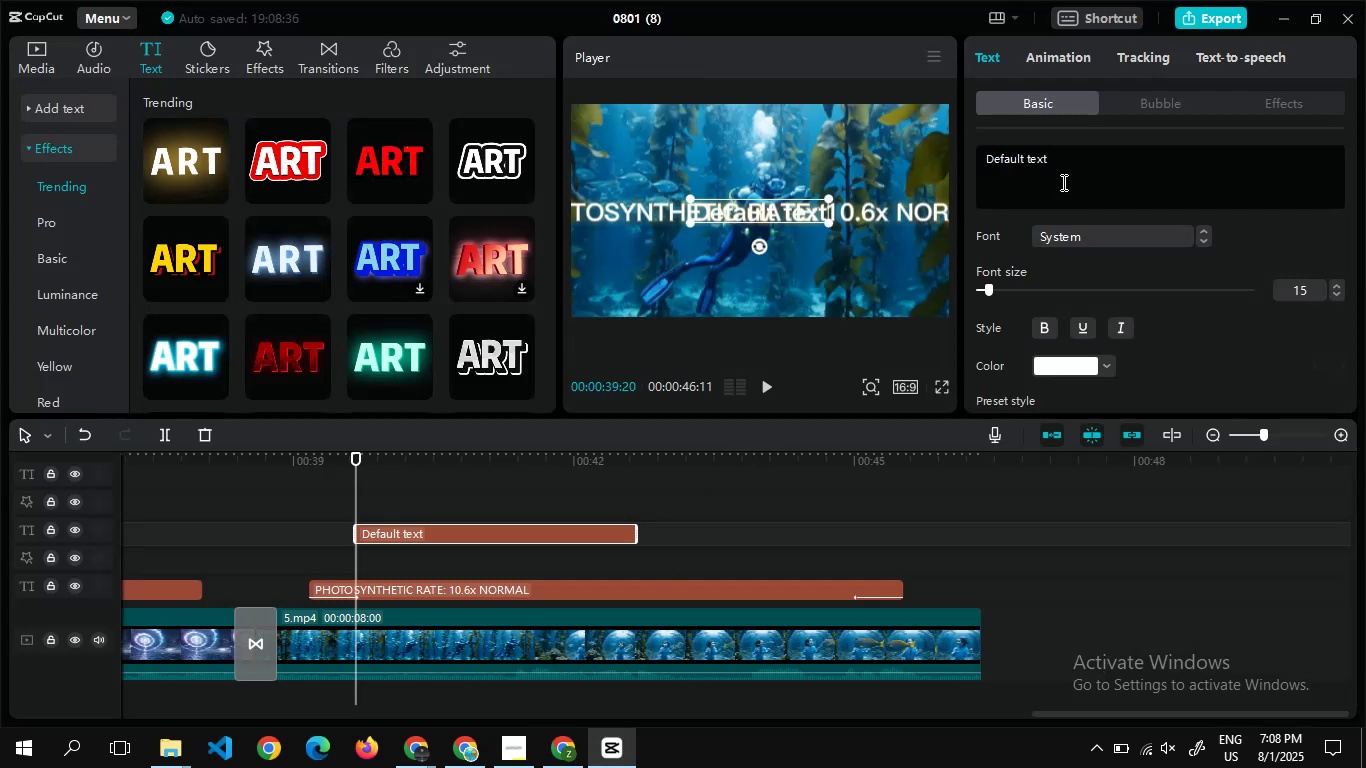 
left_click([1066, 171])
 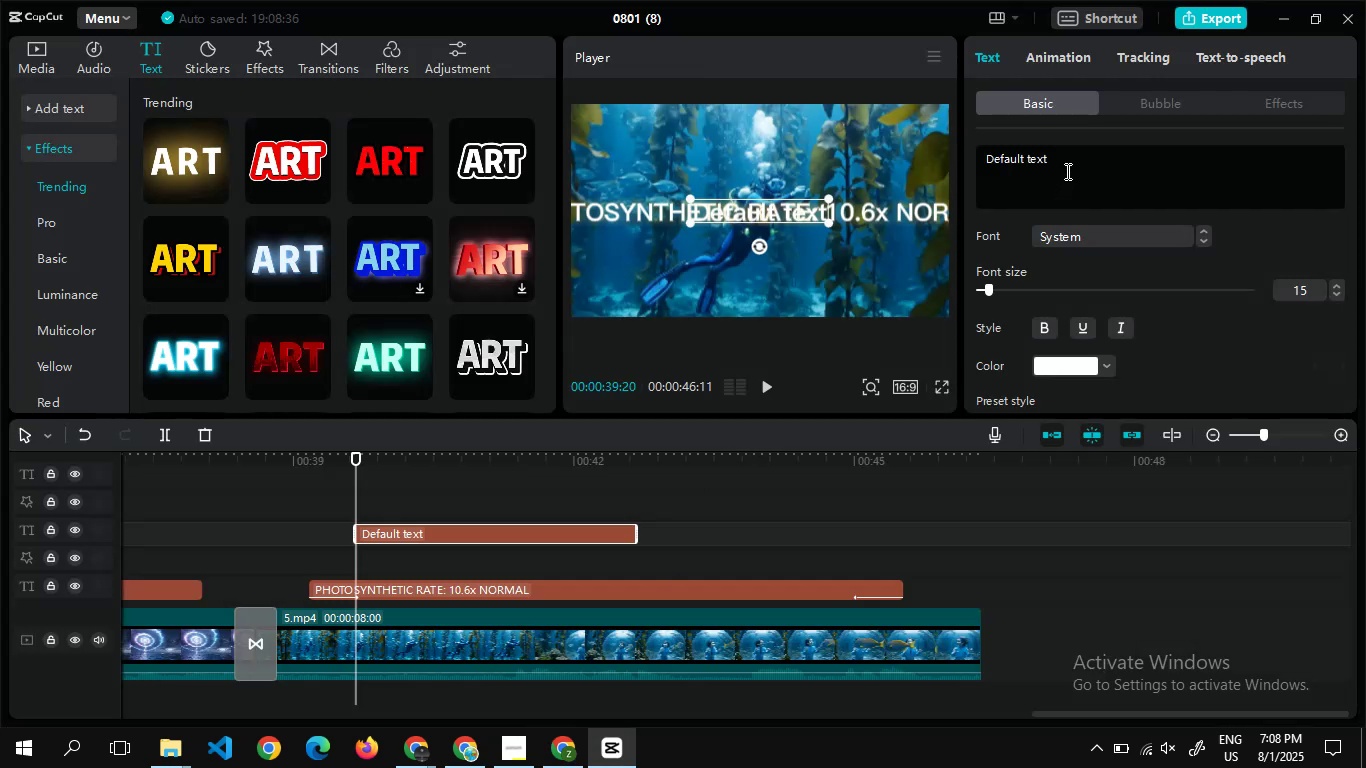 
key(Control+A)
 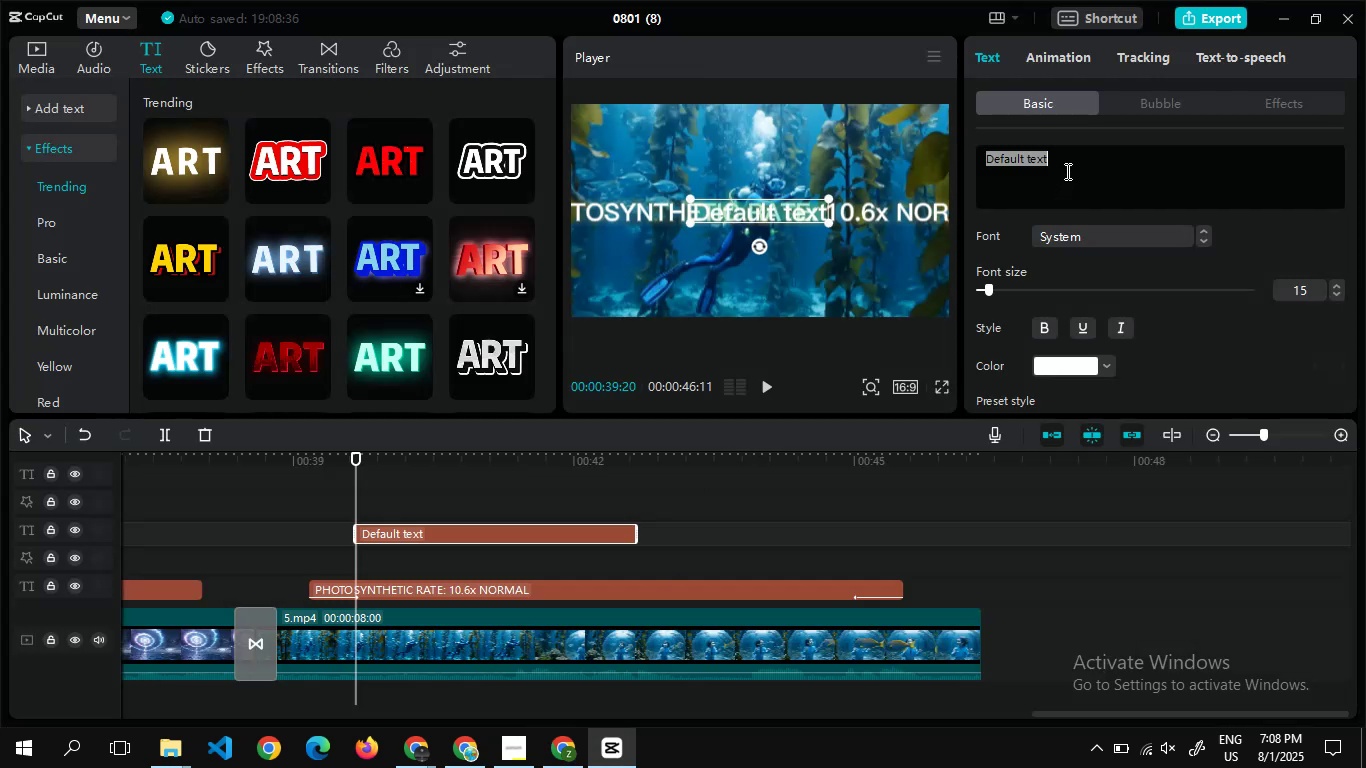 
key(Control+V)
 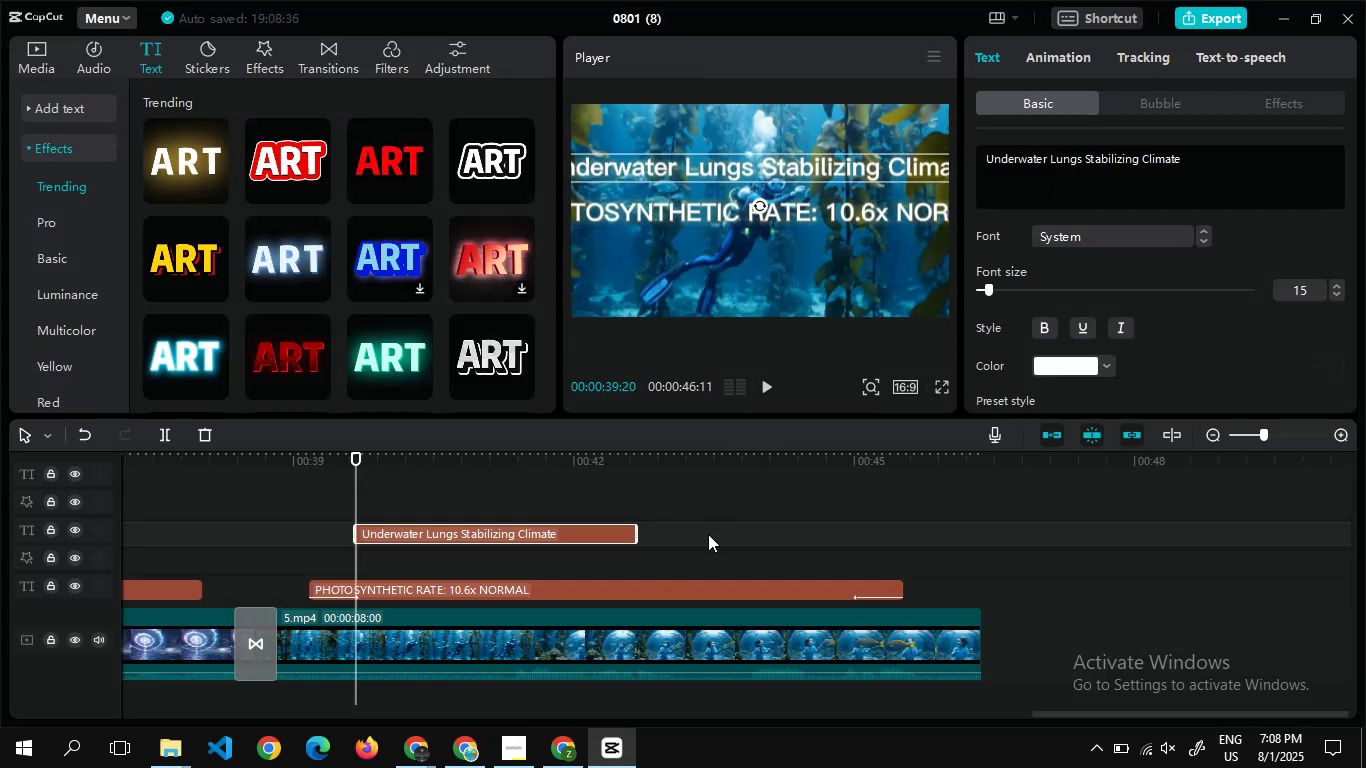 
double_click([701, 583])
 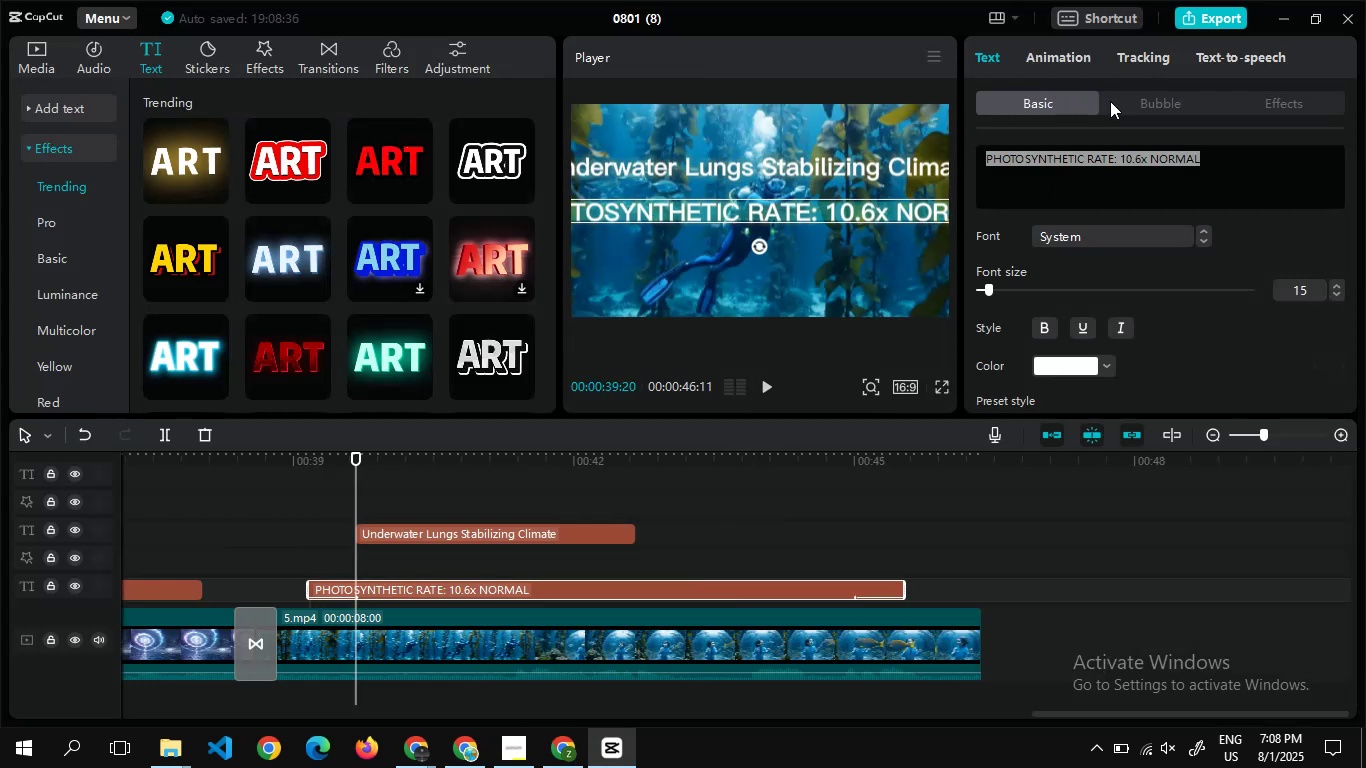 
left_click([1122, 101])
 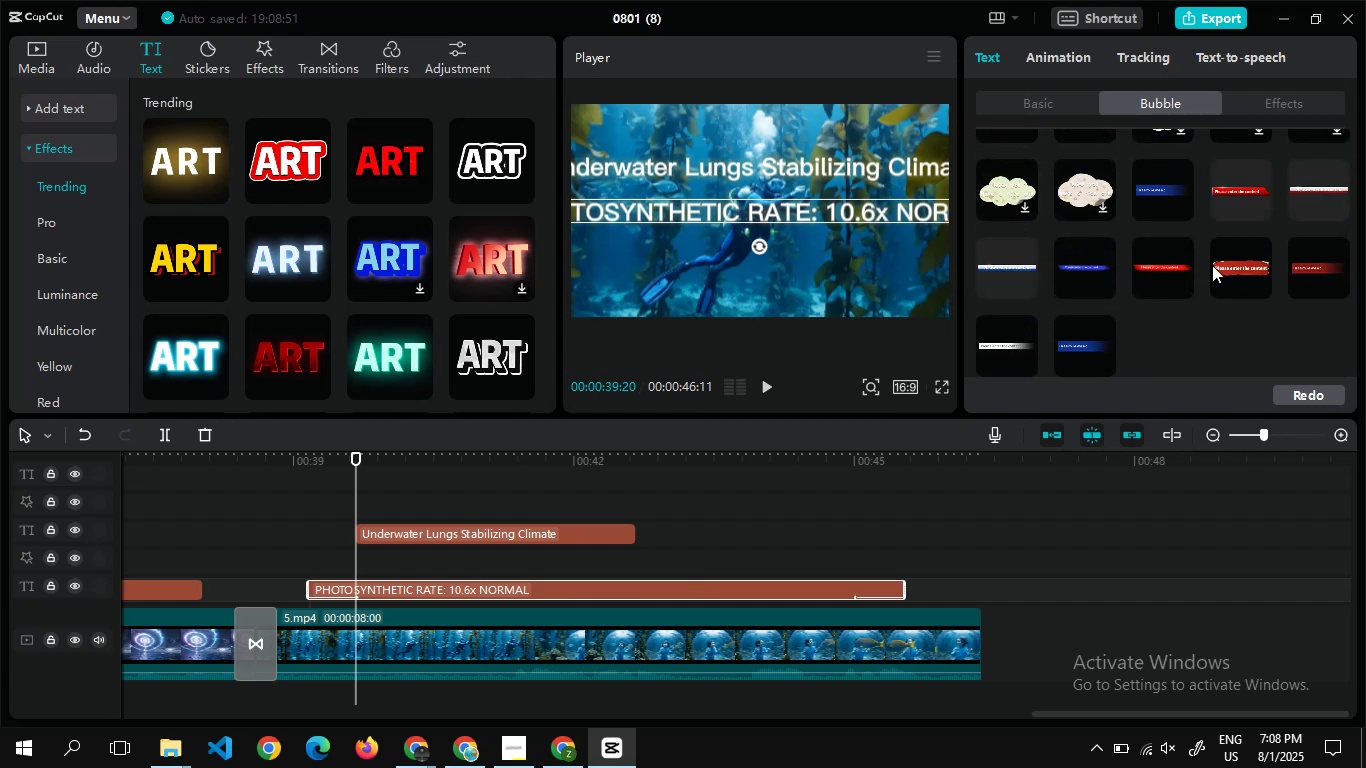 
wait(6.05)
 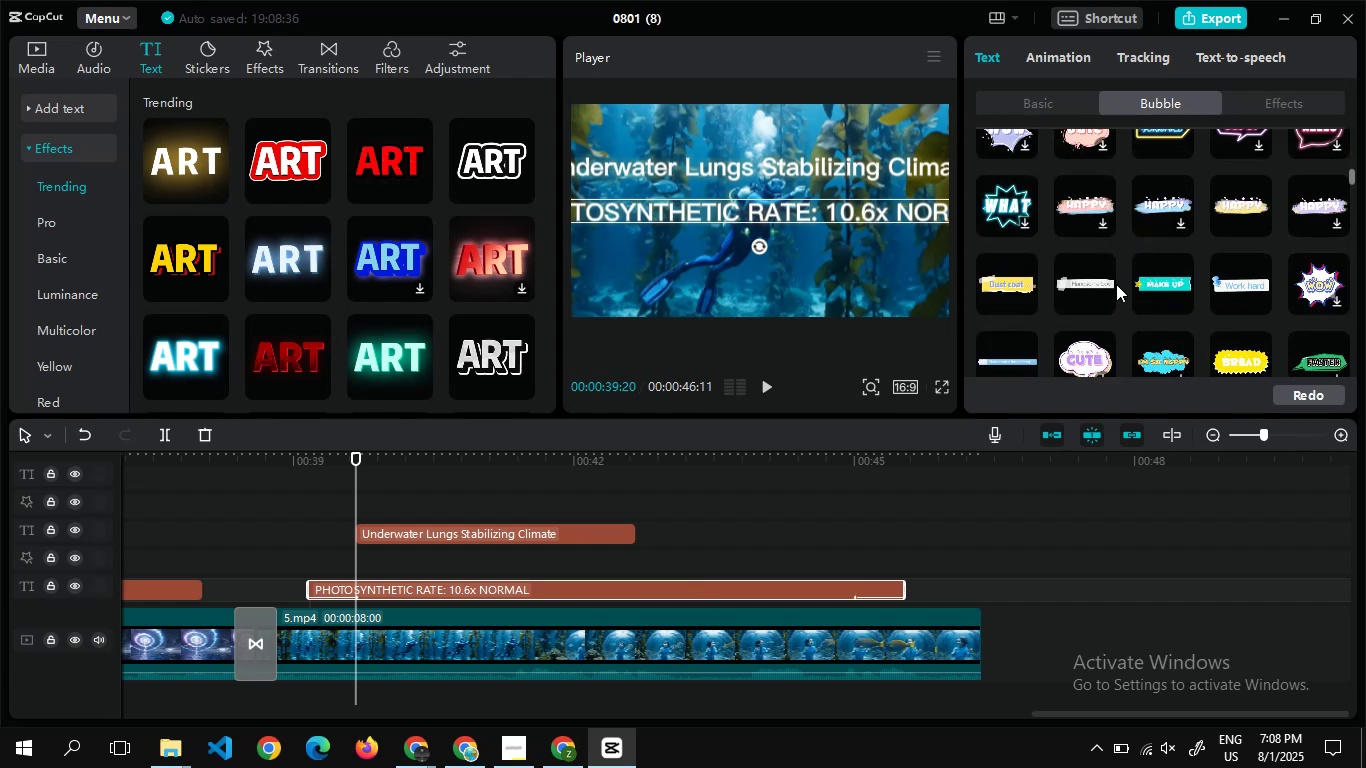 
left_click([1308, 264])
 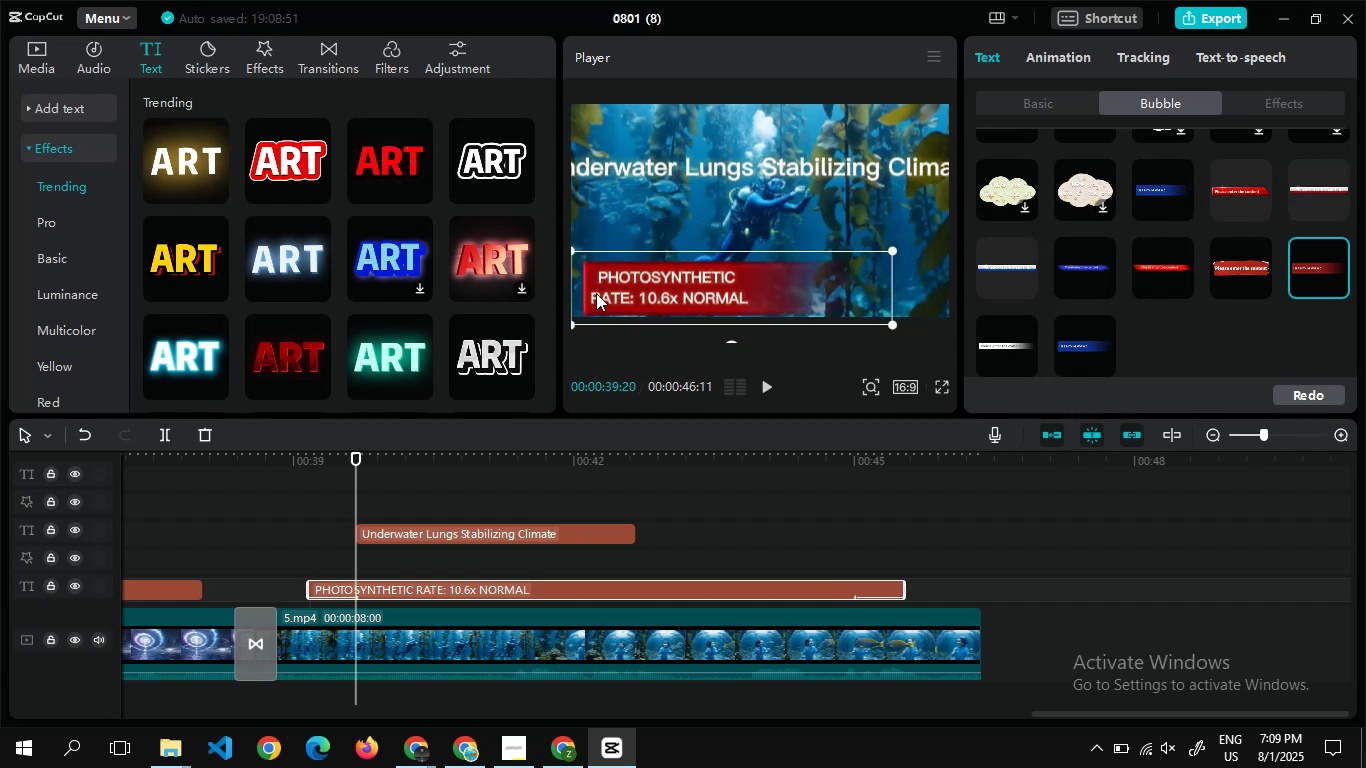 
wait(13.04)
 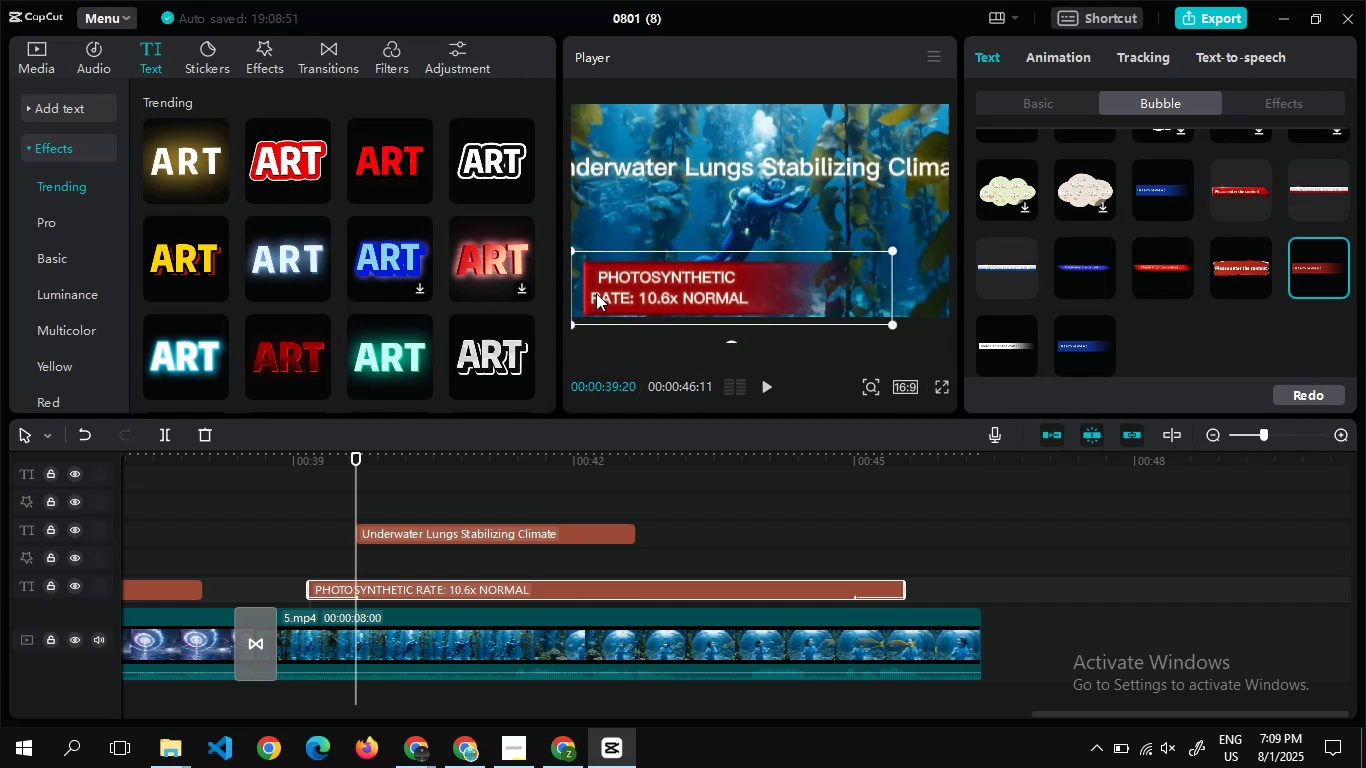 
left_click([719, 304])
 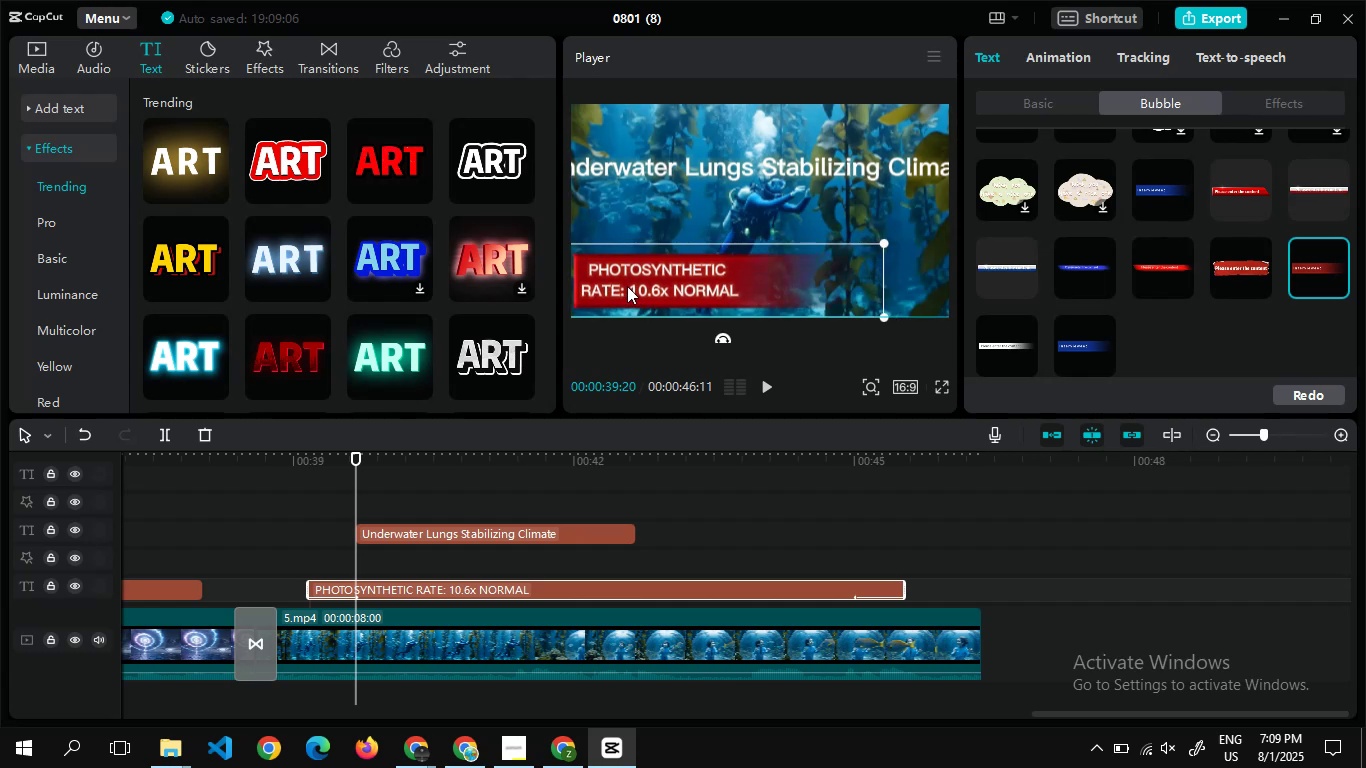 
wait(9.68)
 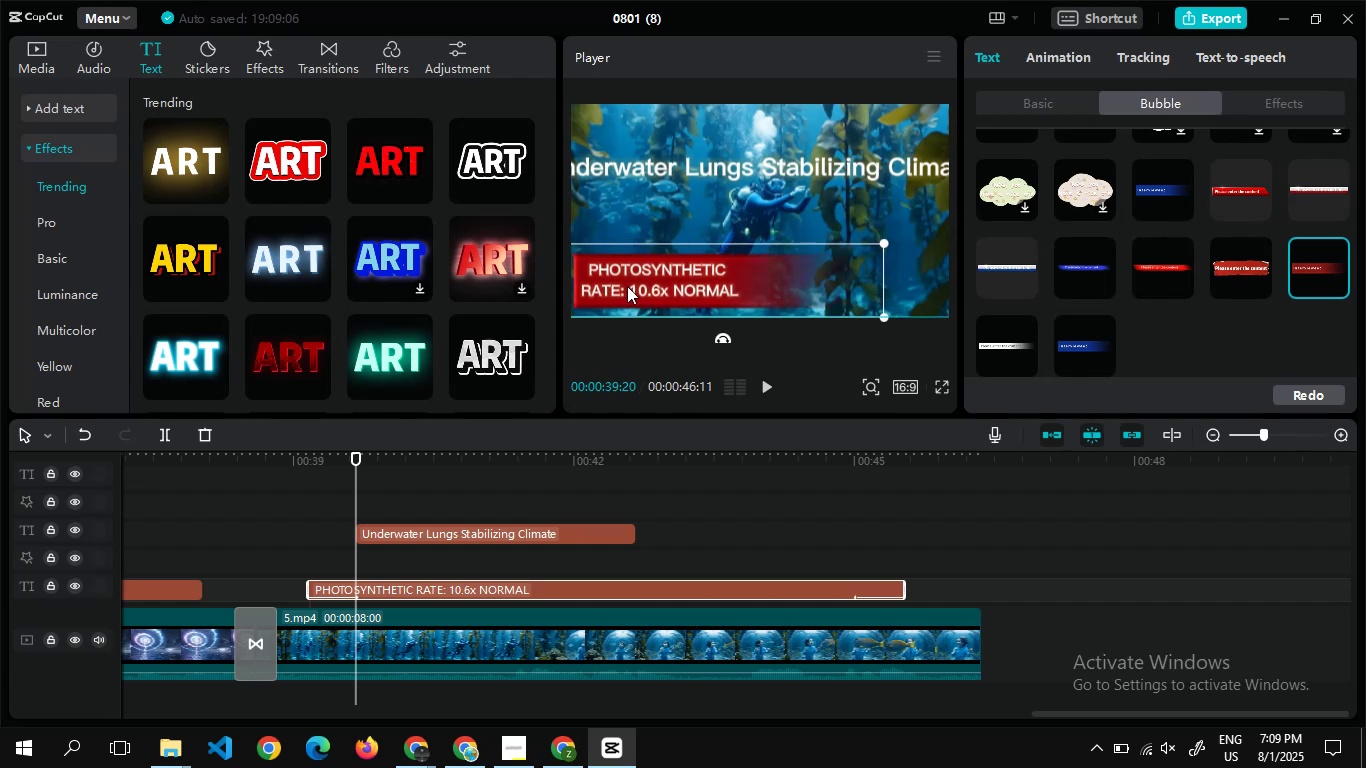 
left_click([708, 239])
 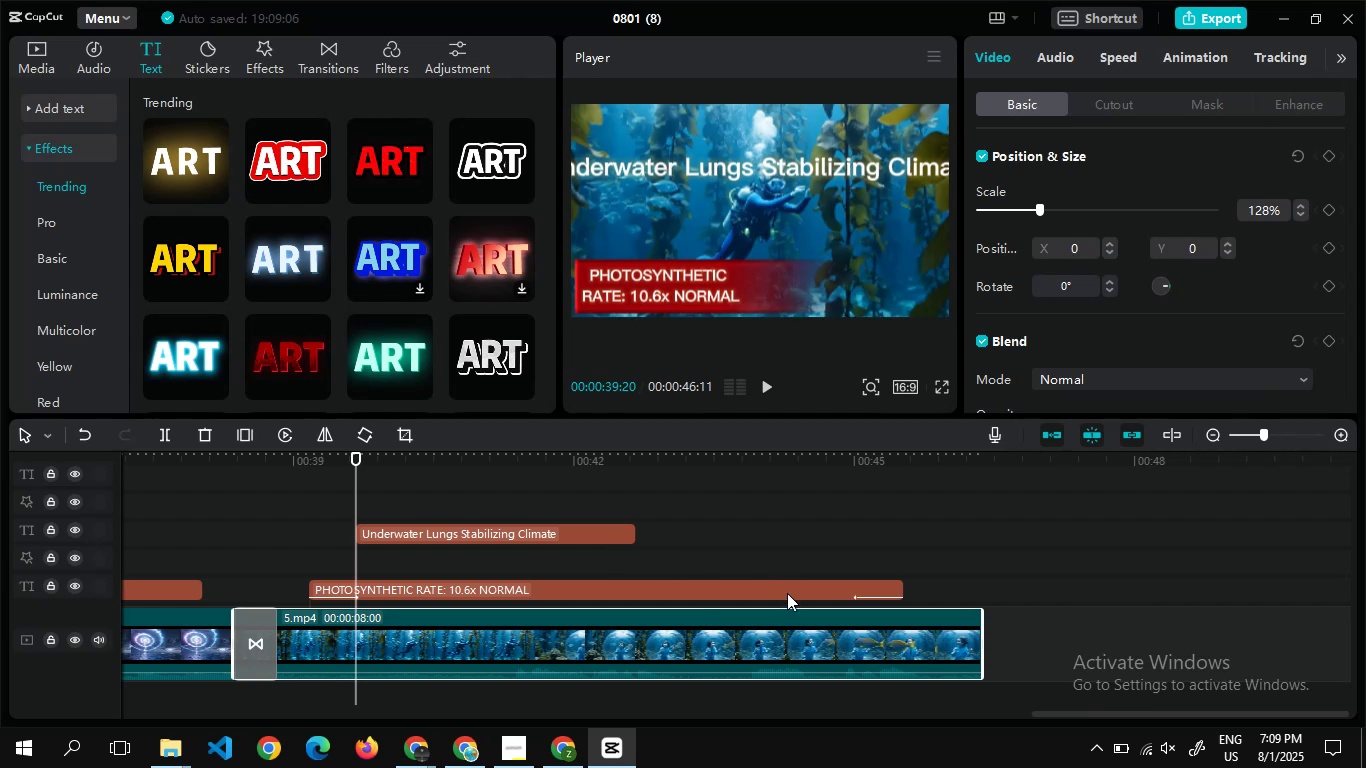 
left_click([567, 530])
 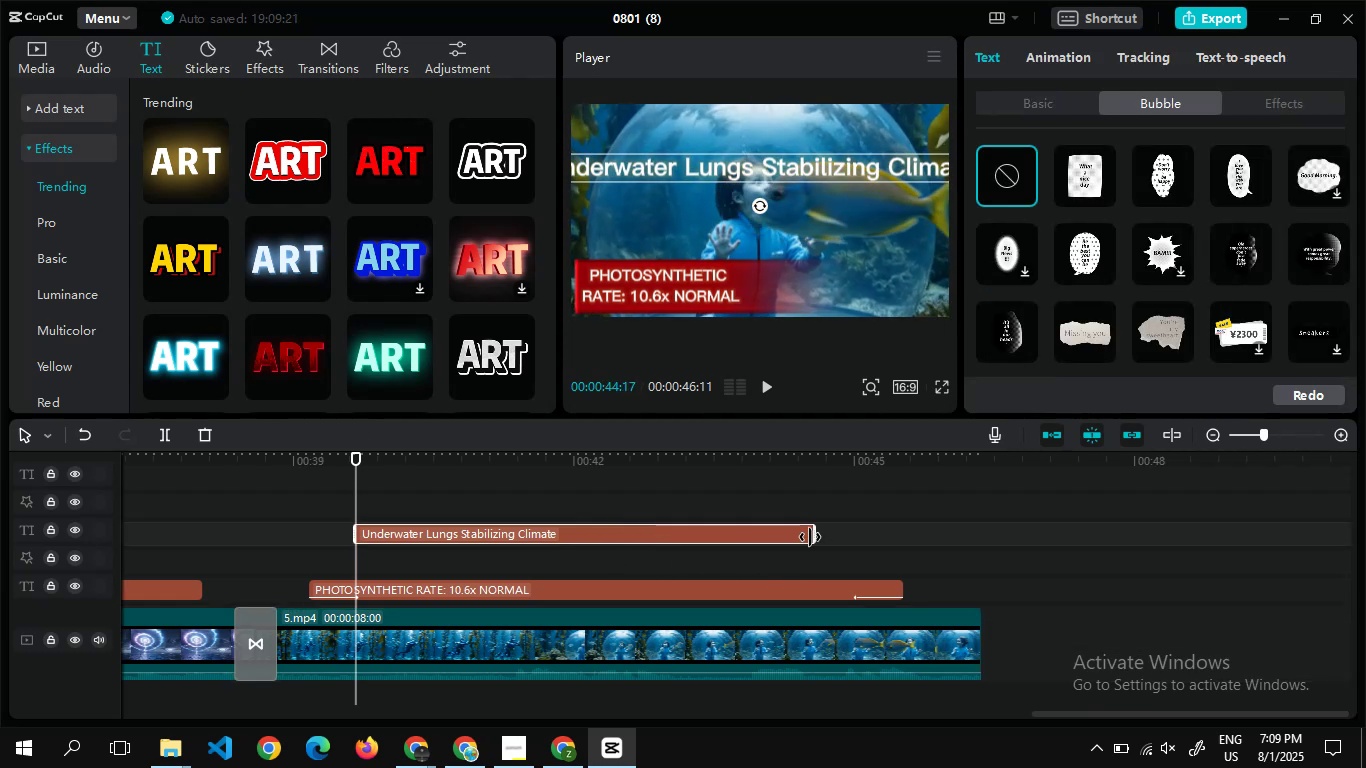 
wait(6.08)
 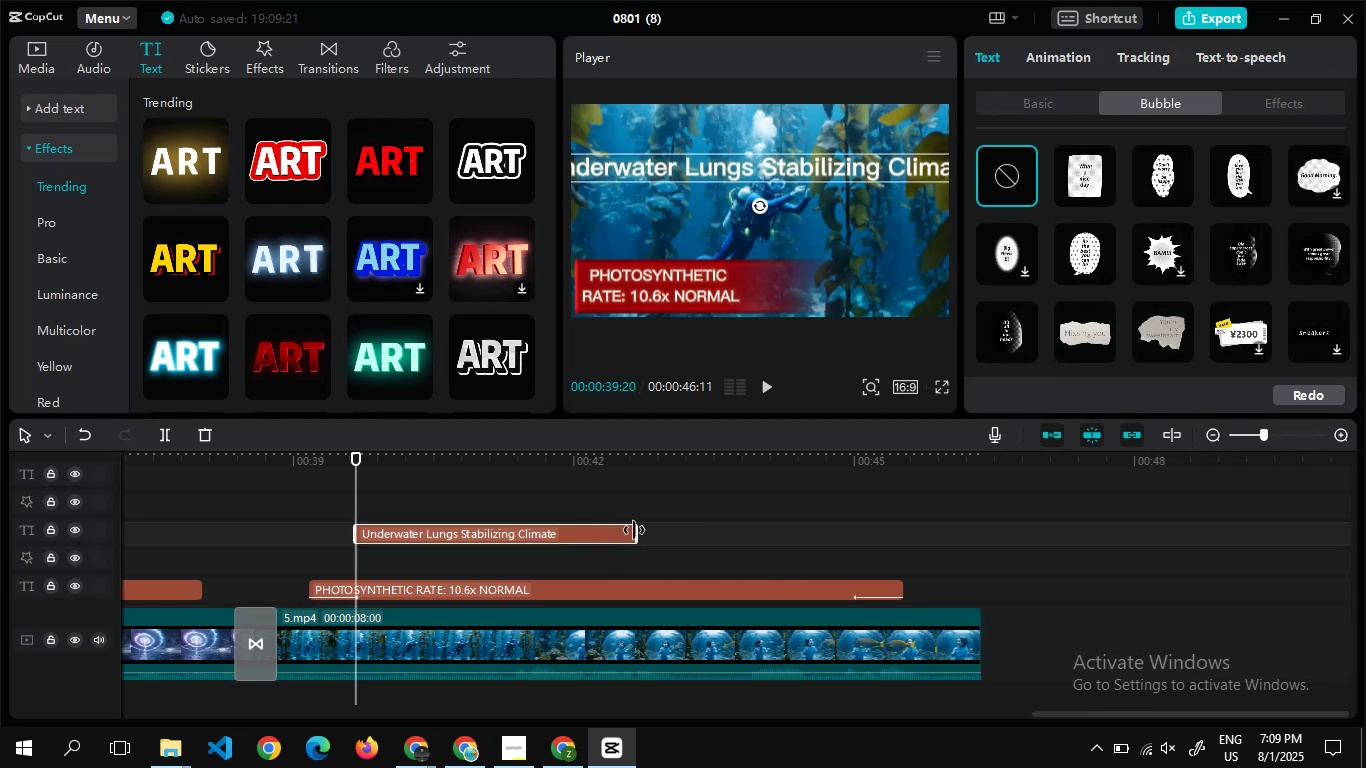 
left_click([1024, 106])
 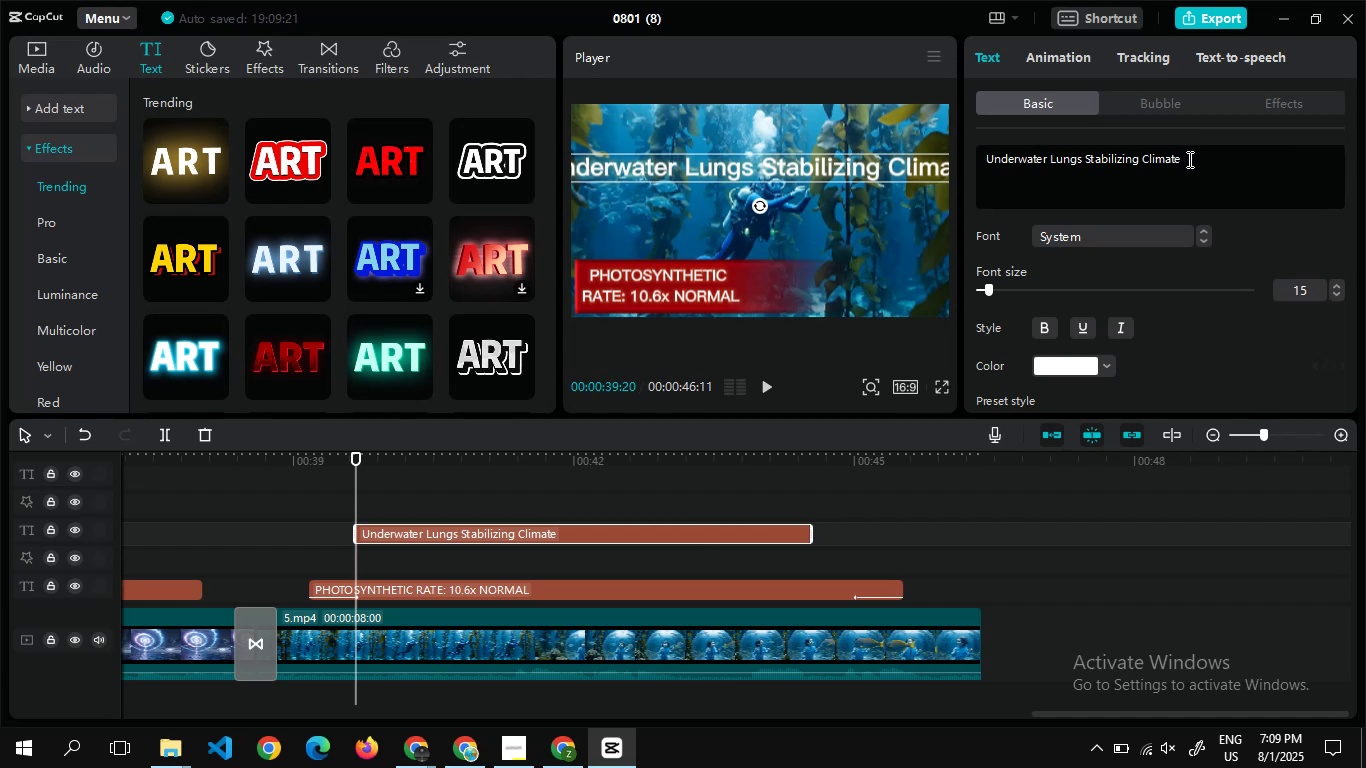 
wait(11.16)
 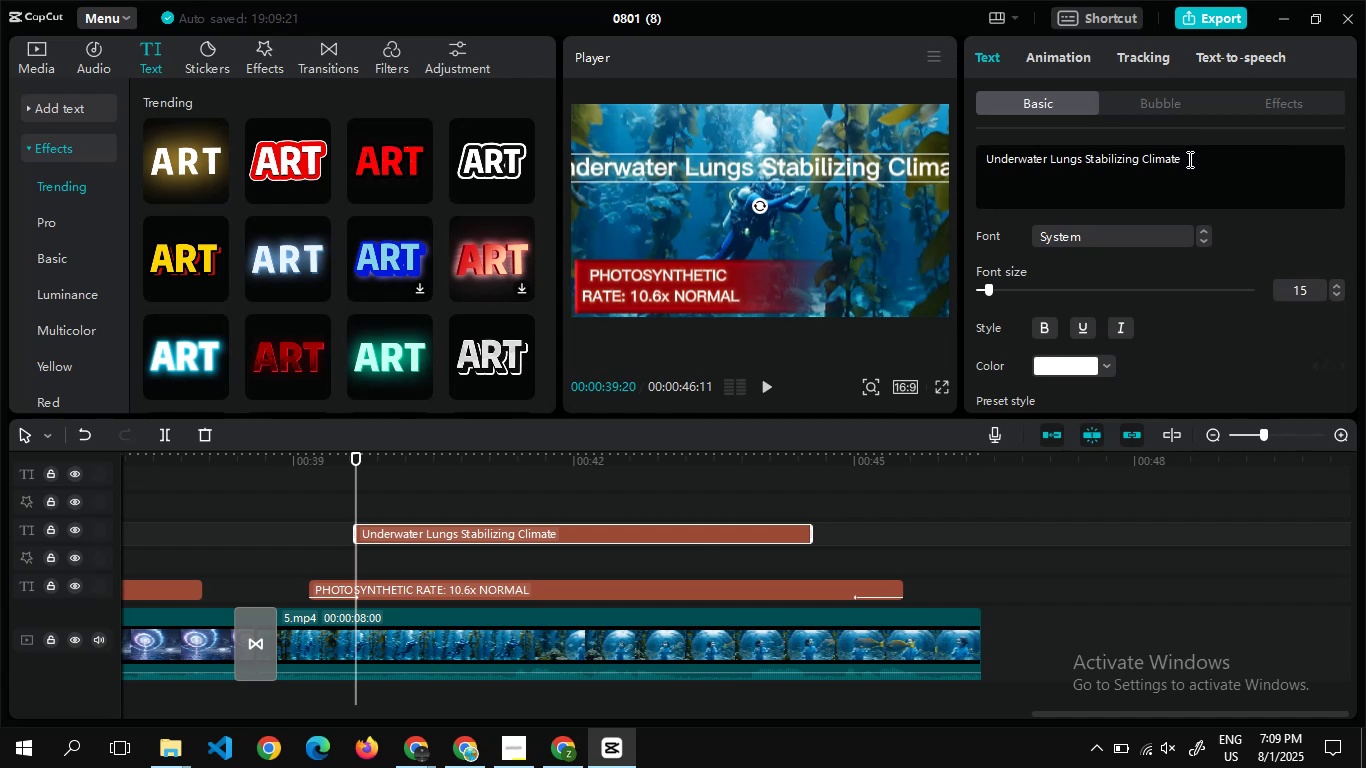 
left_click([1154, 107])
 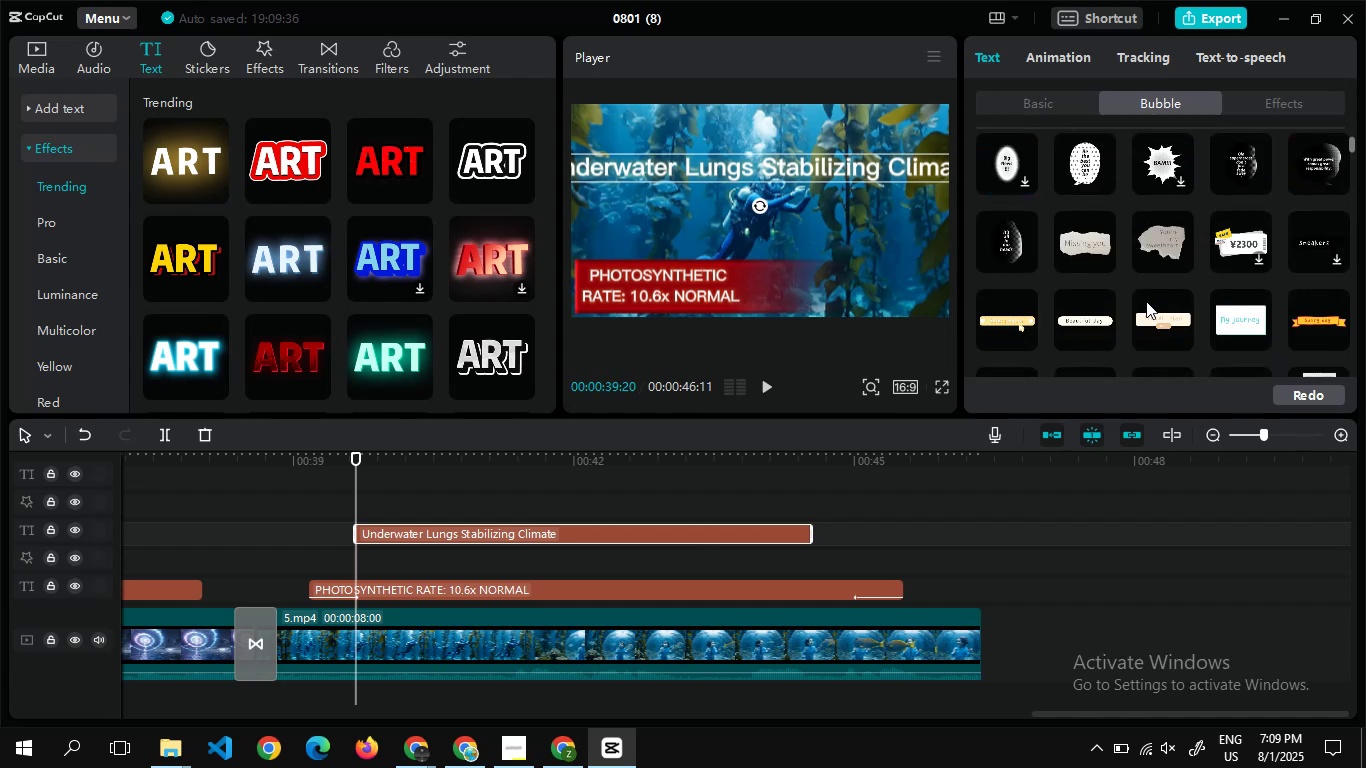 
wait(6.4)
 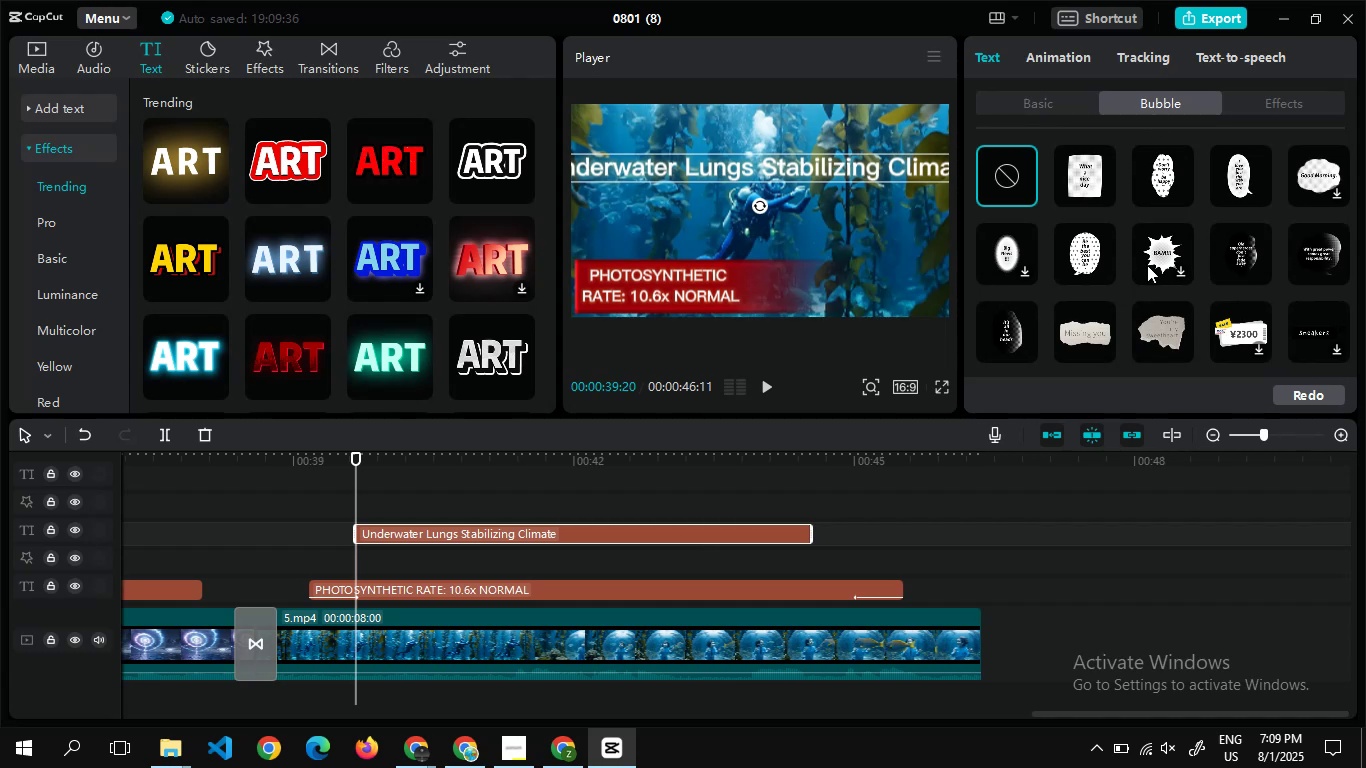 
left_click([1149, 295])
 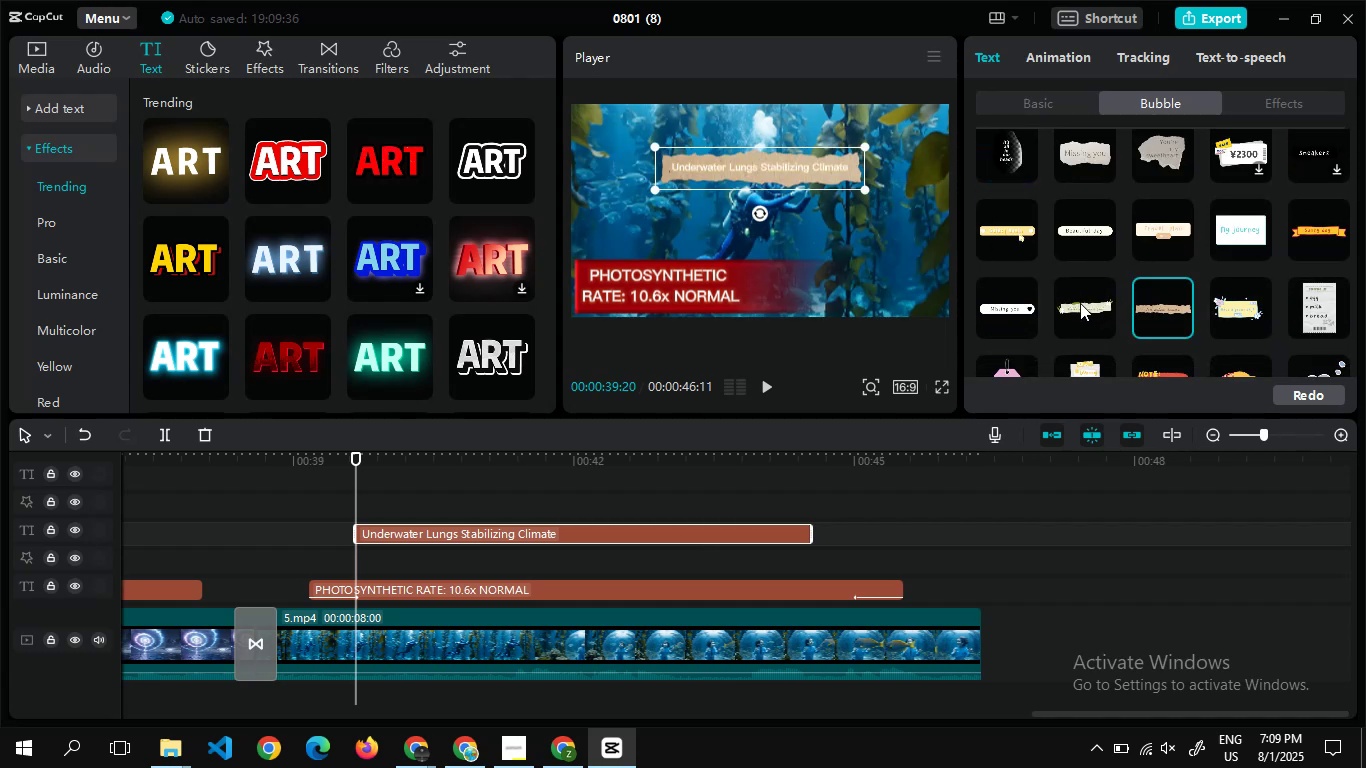 
left_click([1080, 303])
 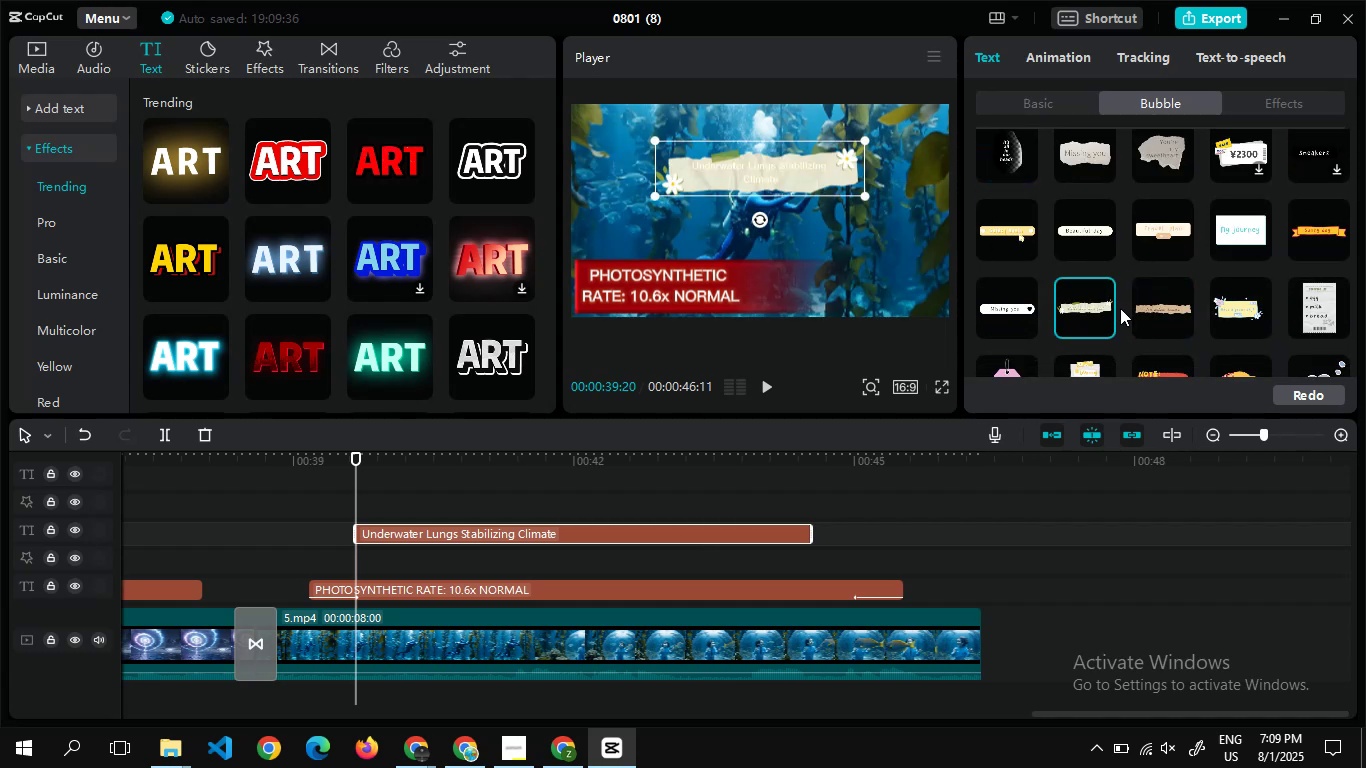 
left_click([1120, 308])
 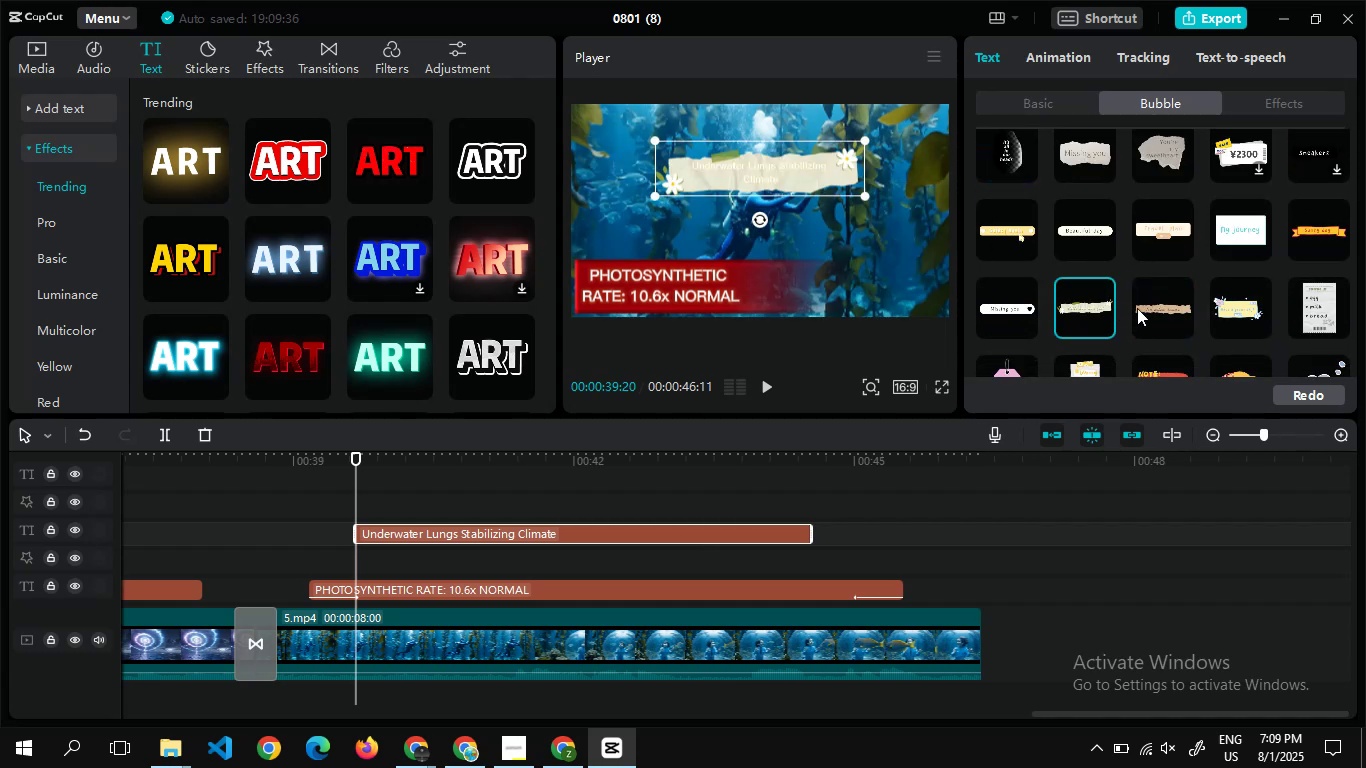 
left_click([1137, 308])
 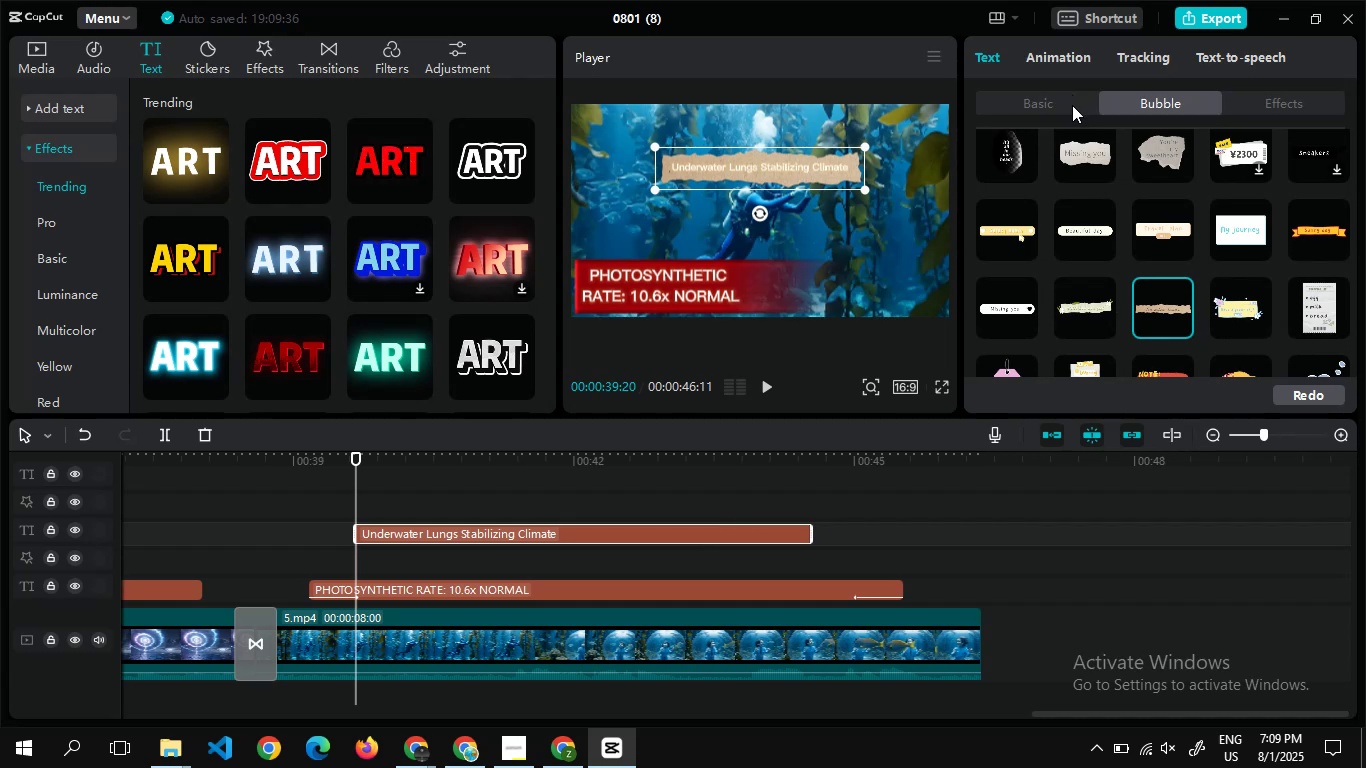 
left_click([1064, 105])
 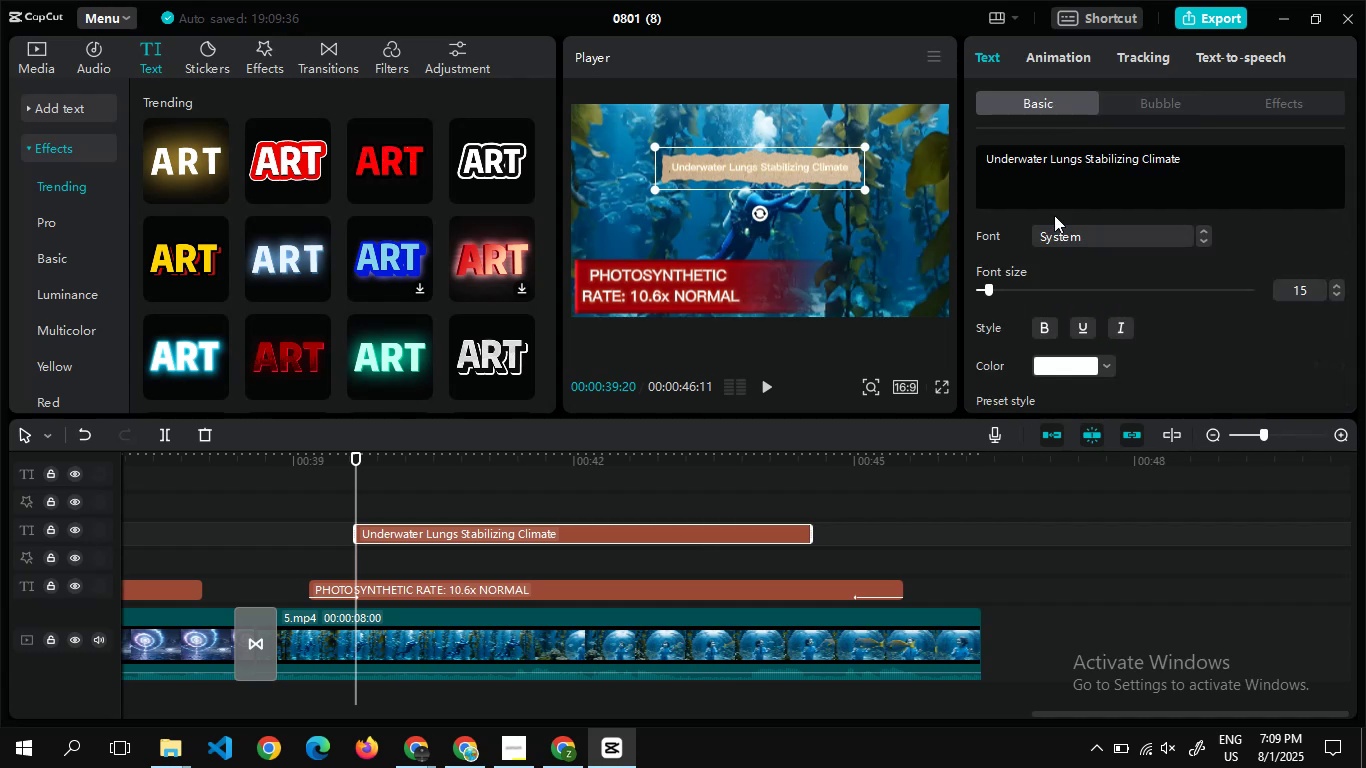 
mouse_move([1105, 360])
 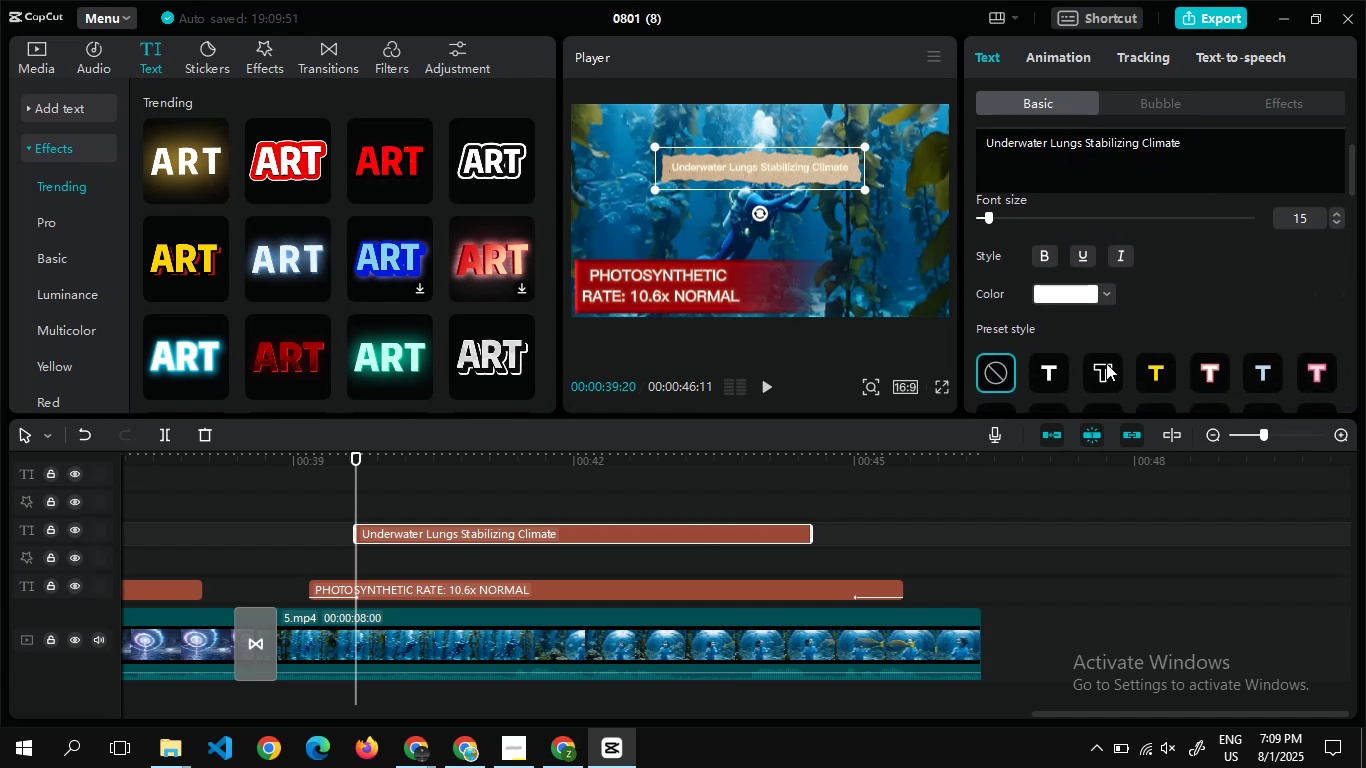 
left_click([1106, 363])
 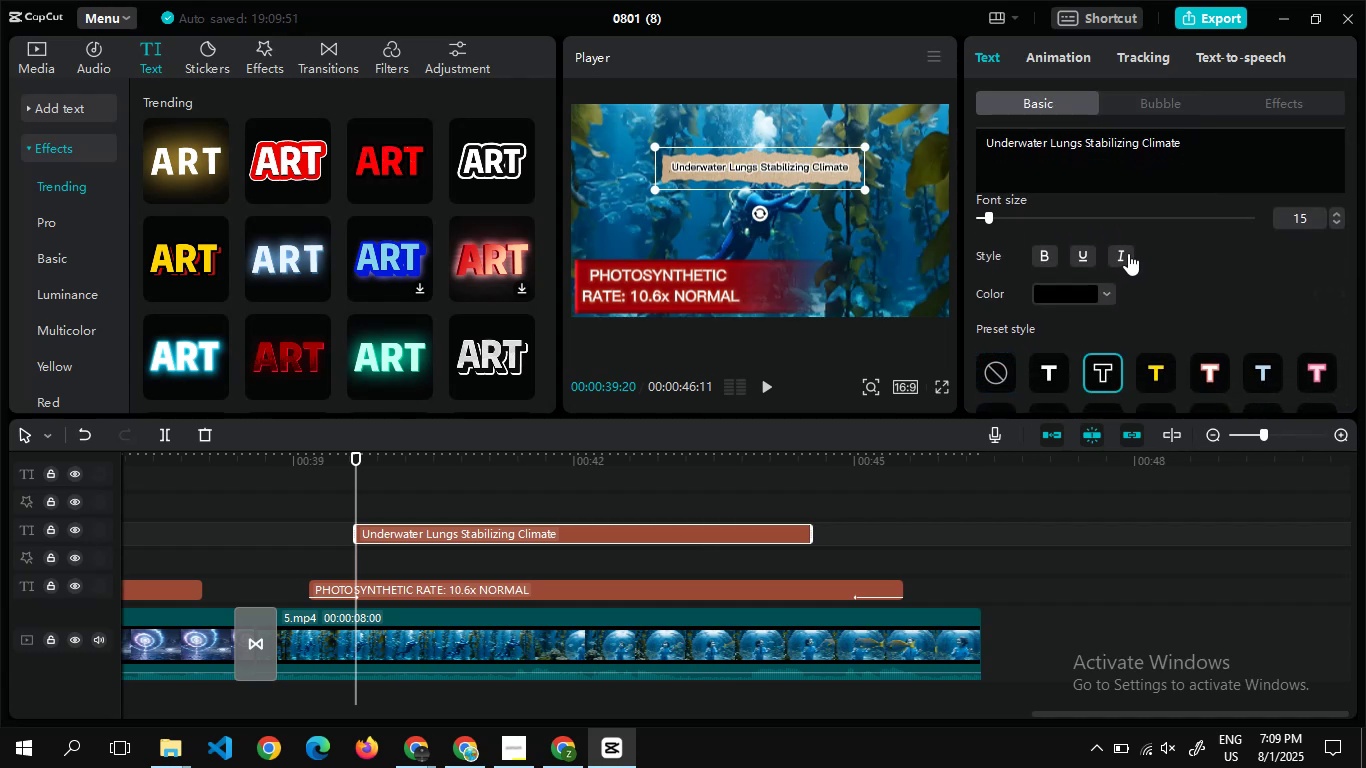 
left_click([1128, 253])
 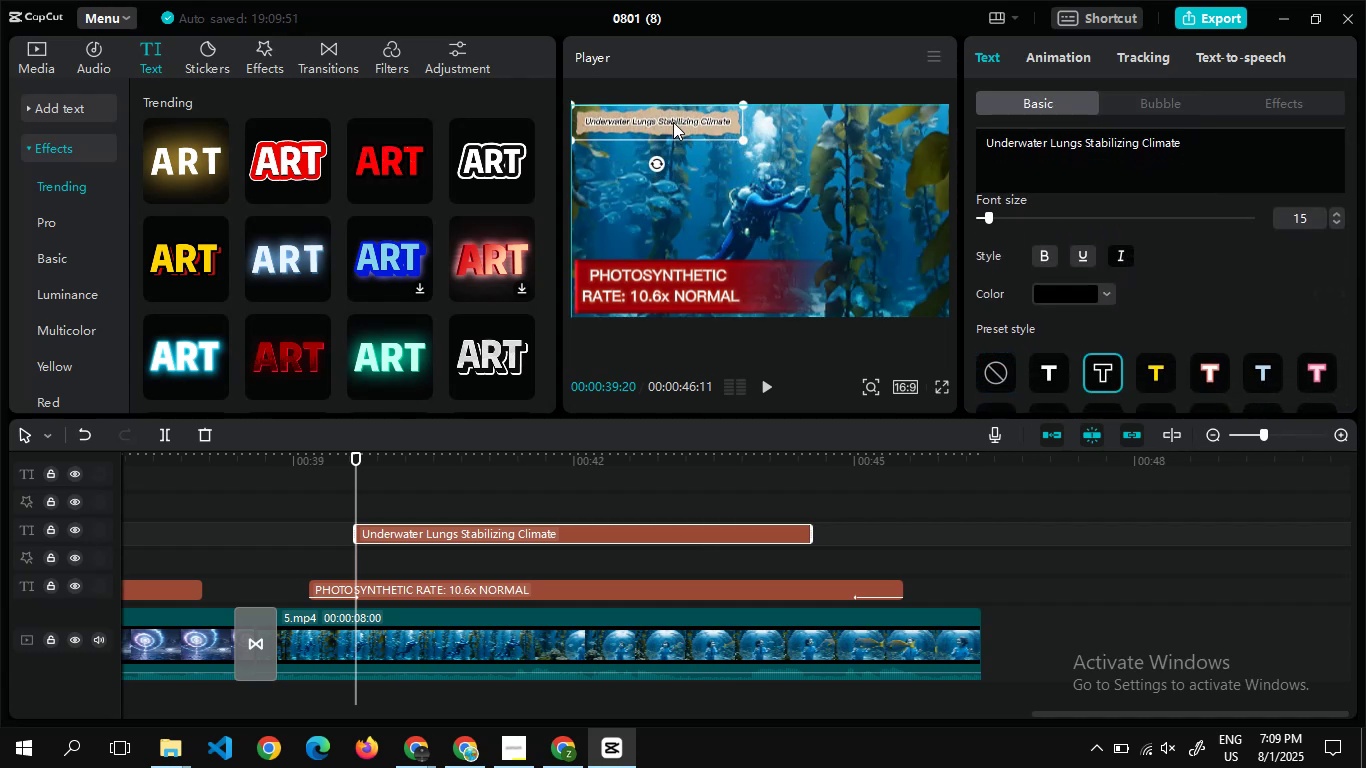 
wait(6.95)
 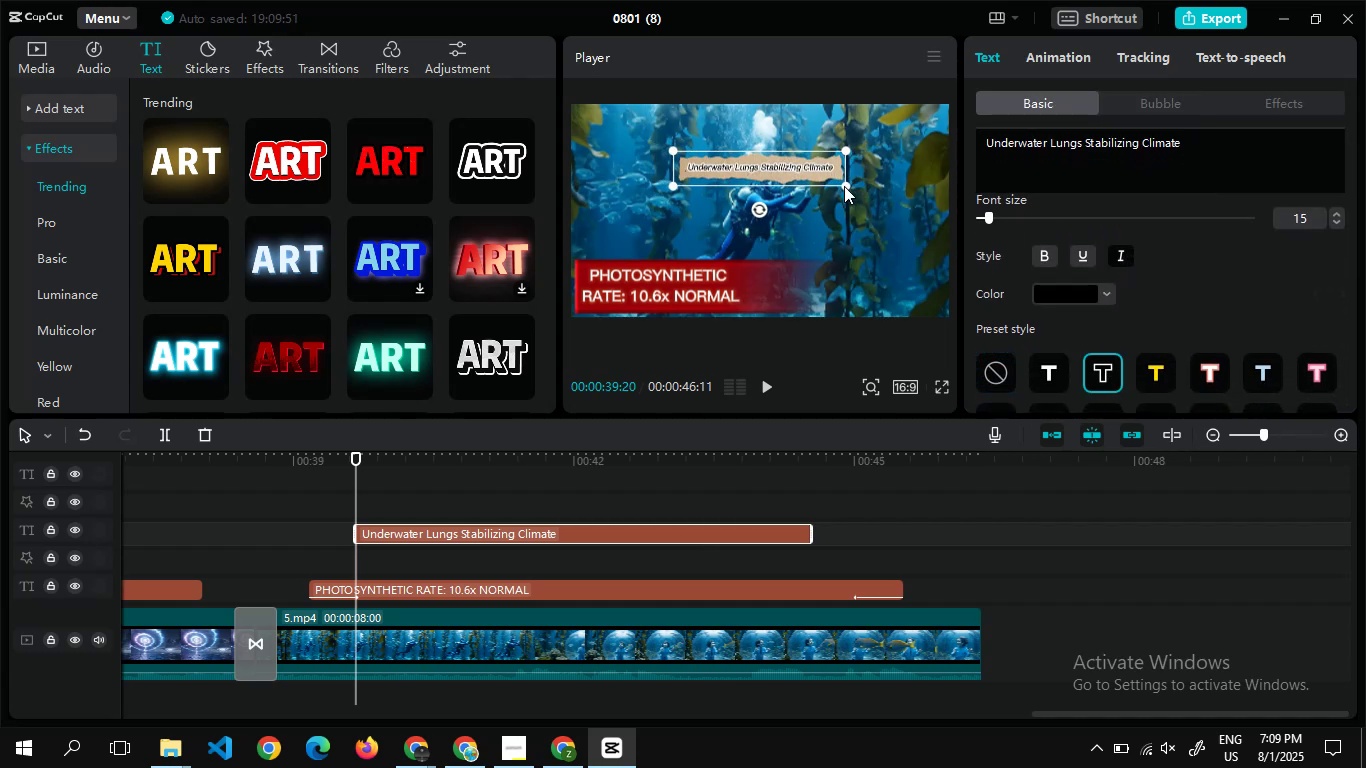 
left_click([743, 169])
 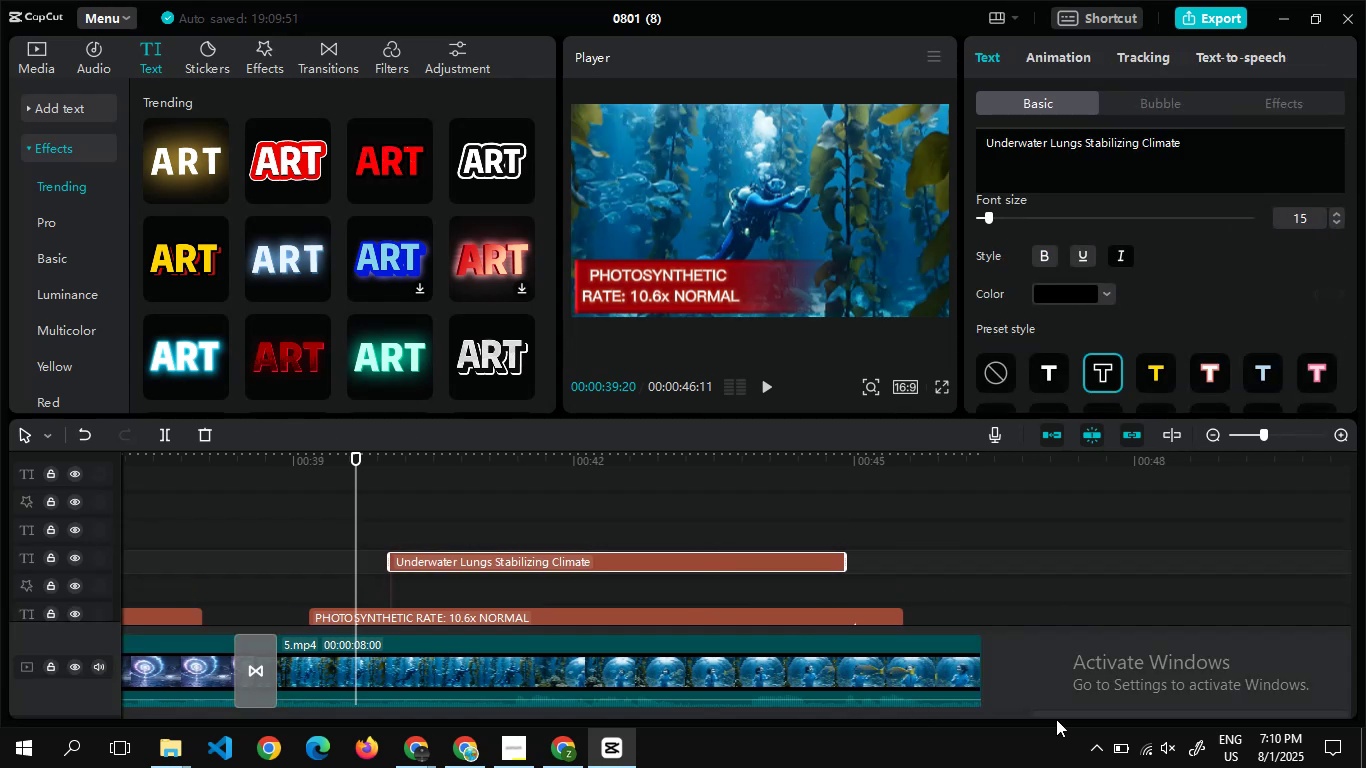 
wait(7.91)
 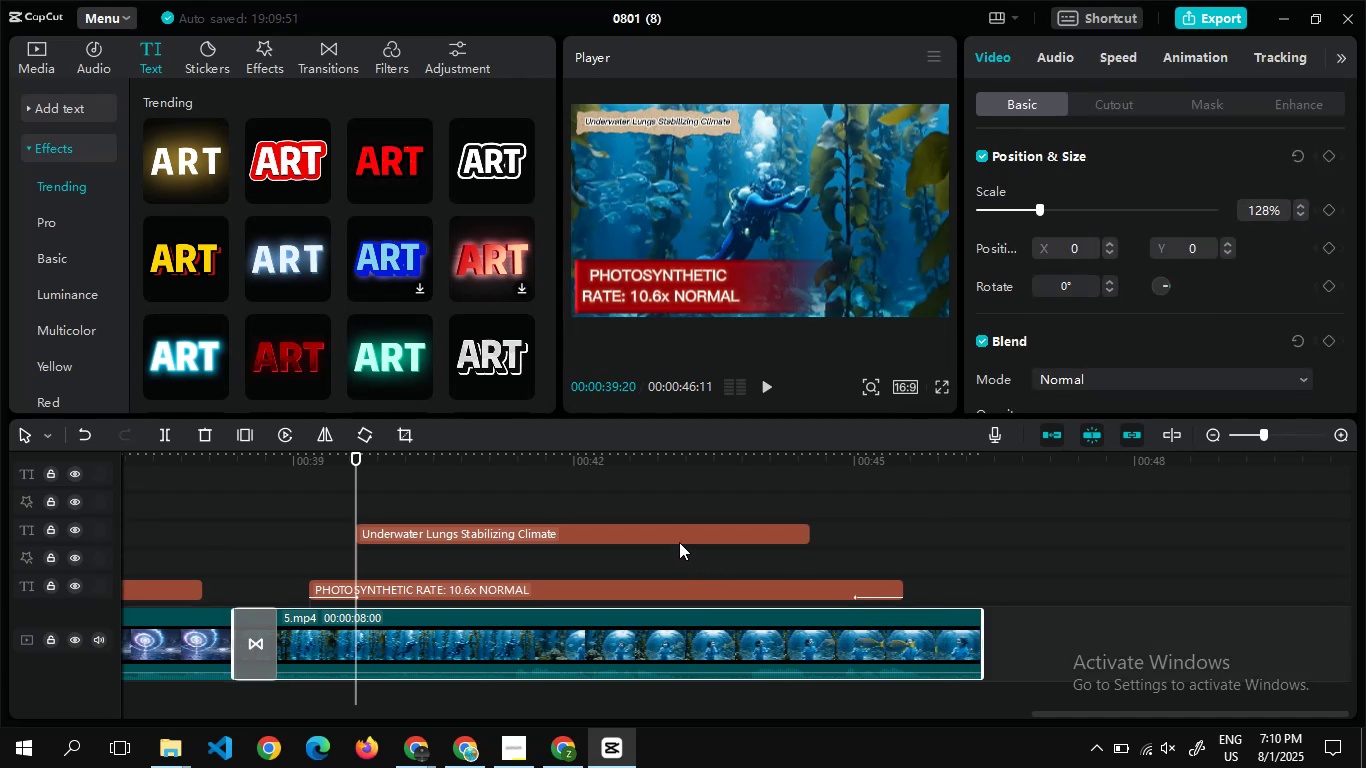 
double_click([973, 557])
 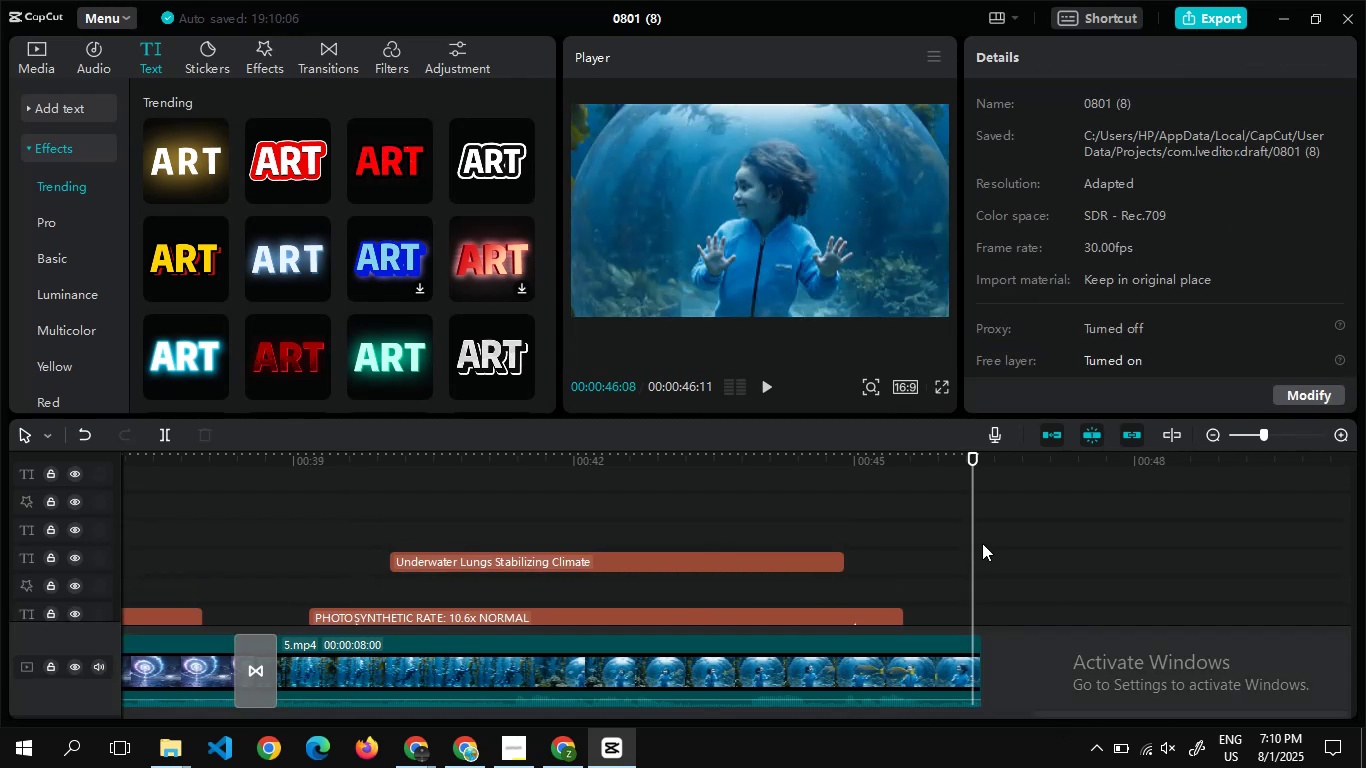 
double_click([982, 543])
 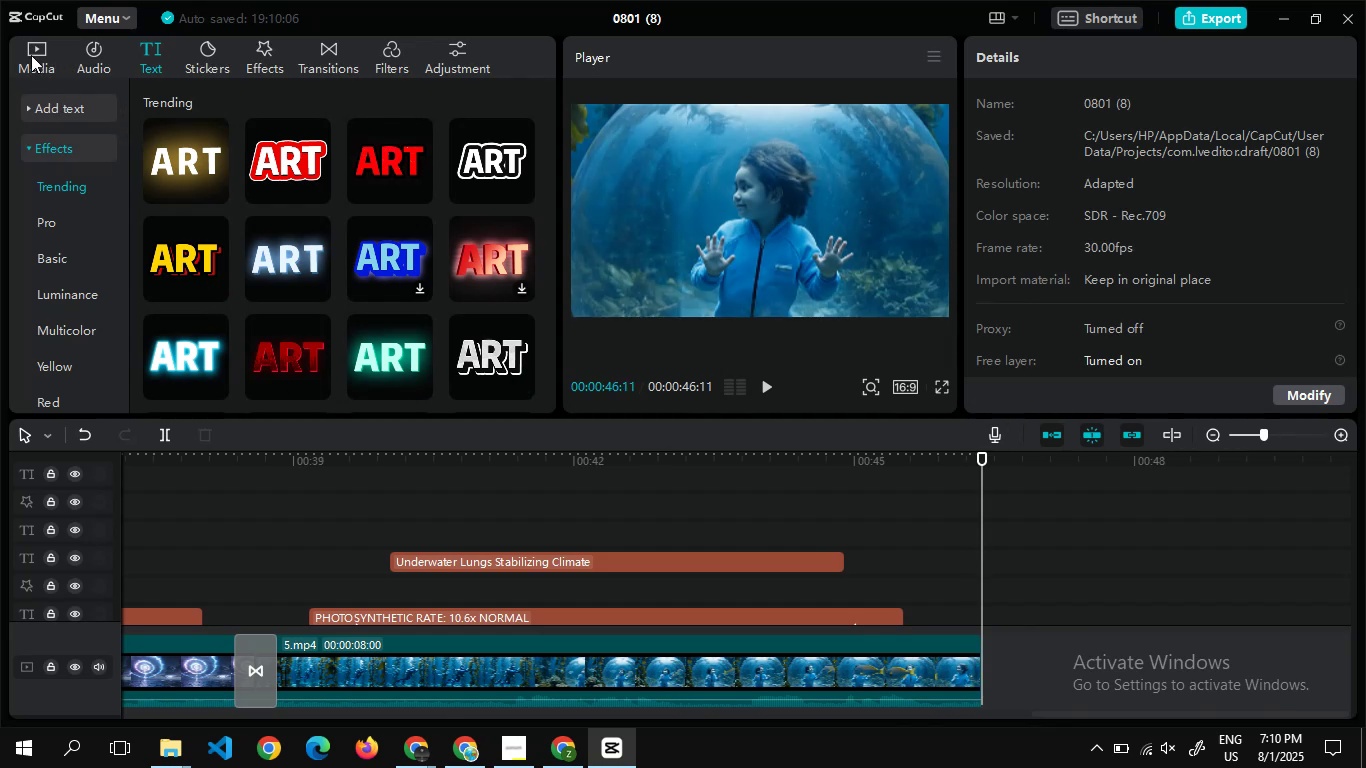 
double_click([31, 55])
 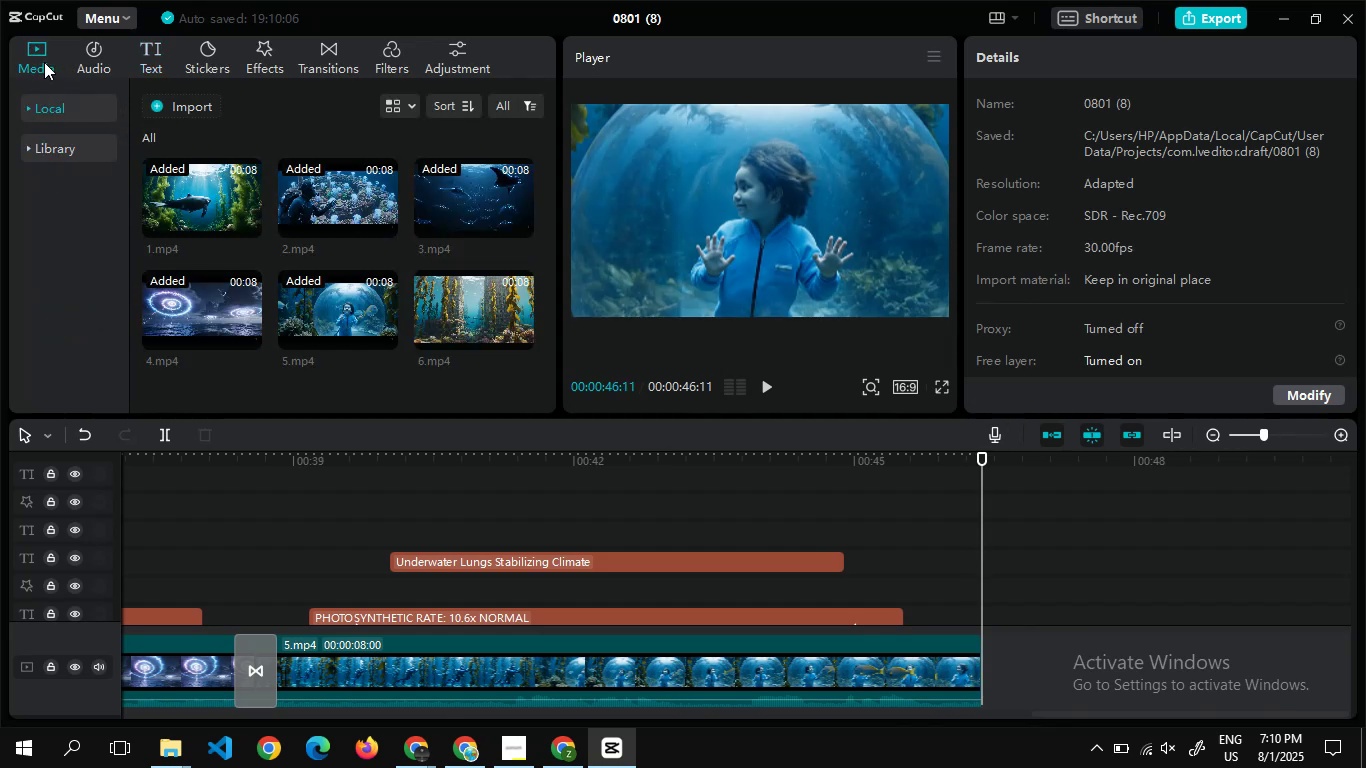 
left_click([38, 47])
 